 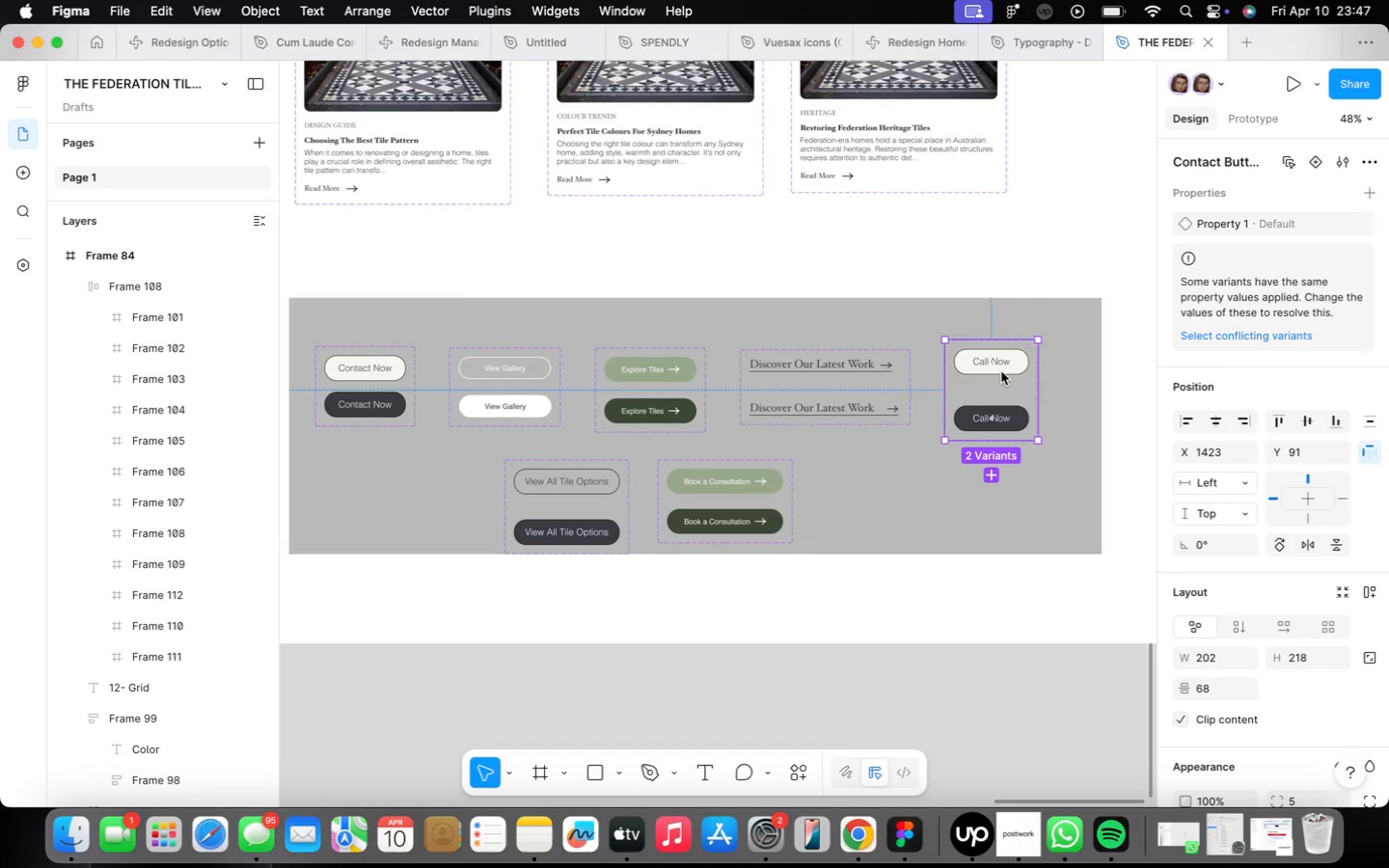 
left_click_drag(start_coordinate=[732, 502], to_coordinate=[736, 496])
 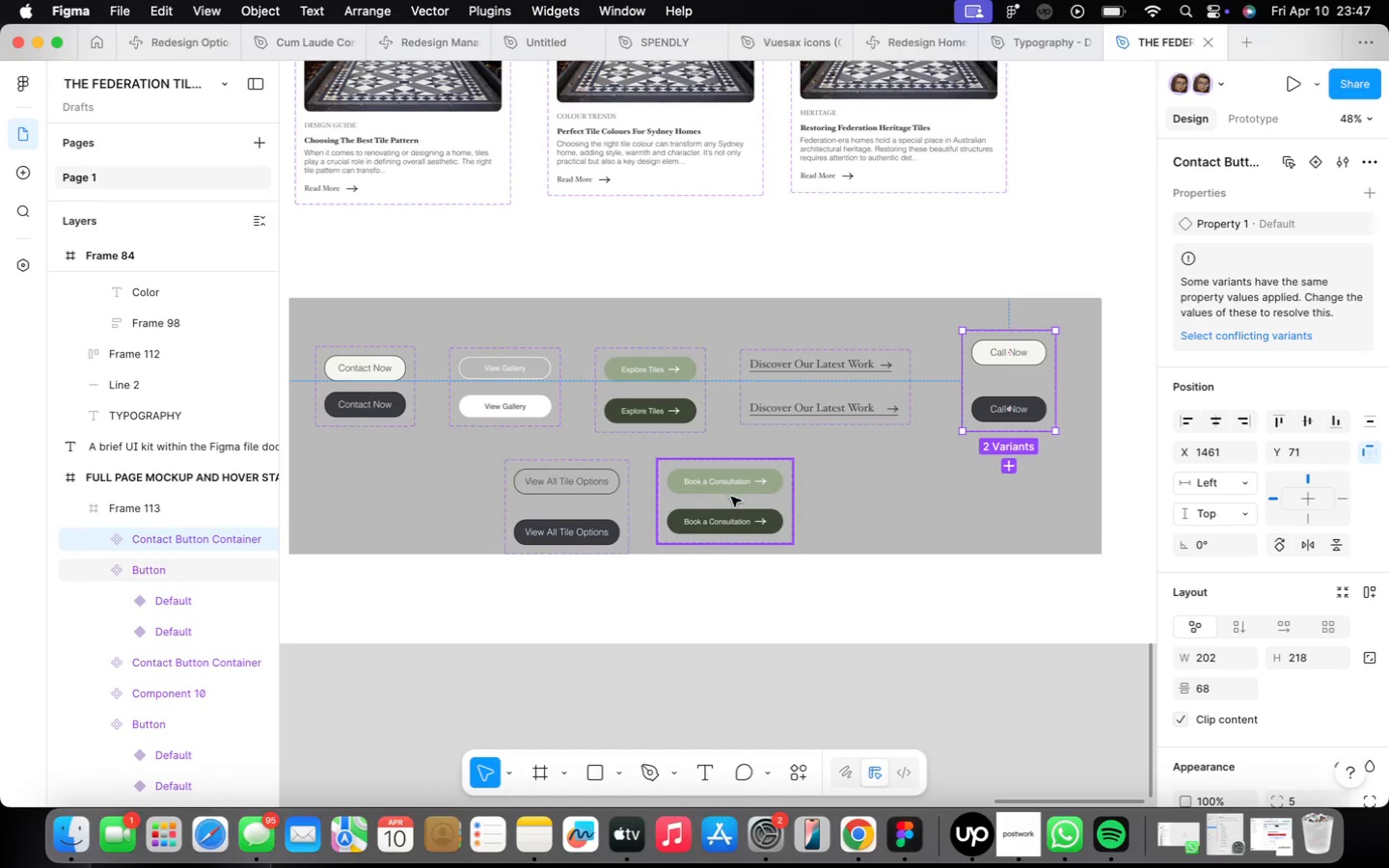 
left_click_drag(start_coordinate=[595, 503], to_coordinate=[597, 488])
 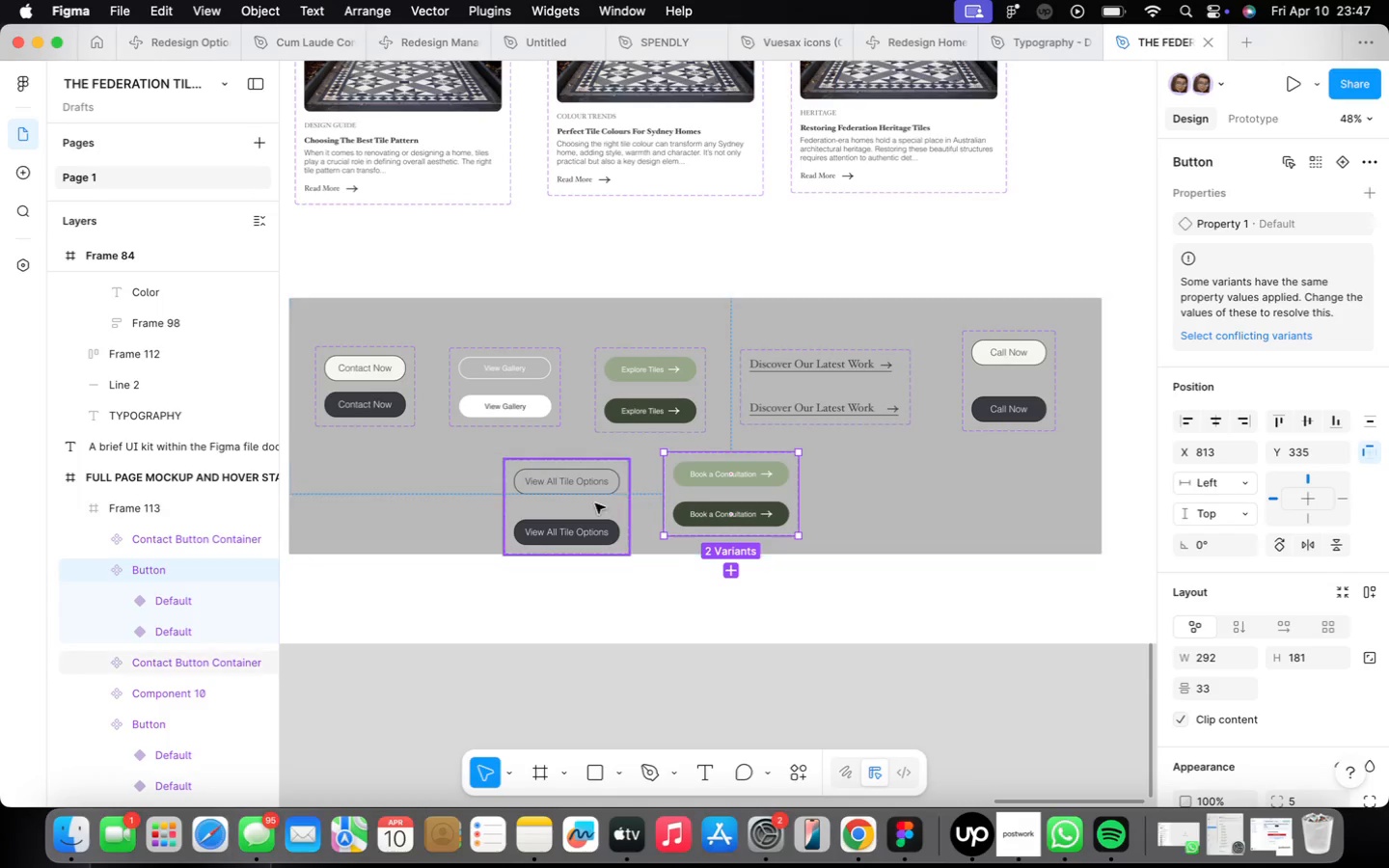 
scroll: coordinate [676, 447], scroll_direction: down, amount: 3.0
 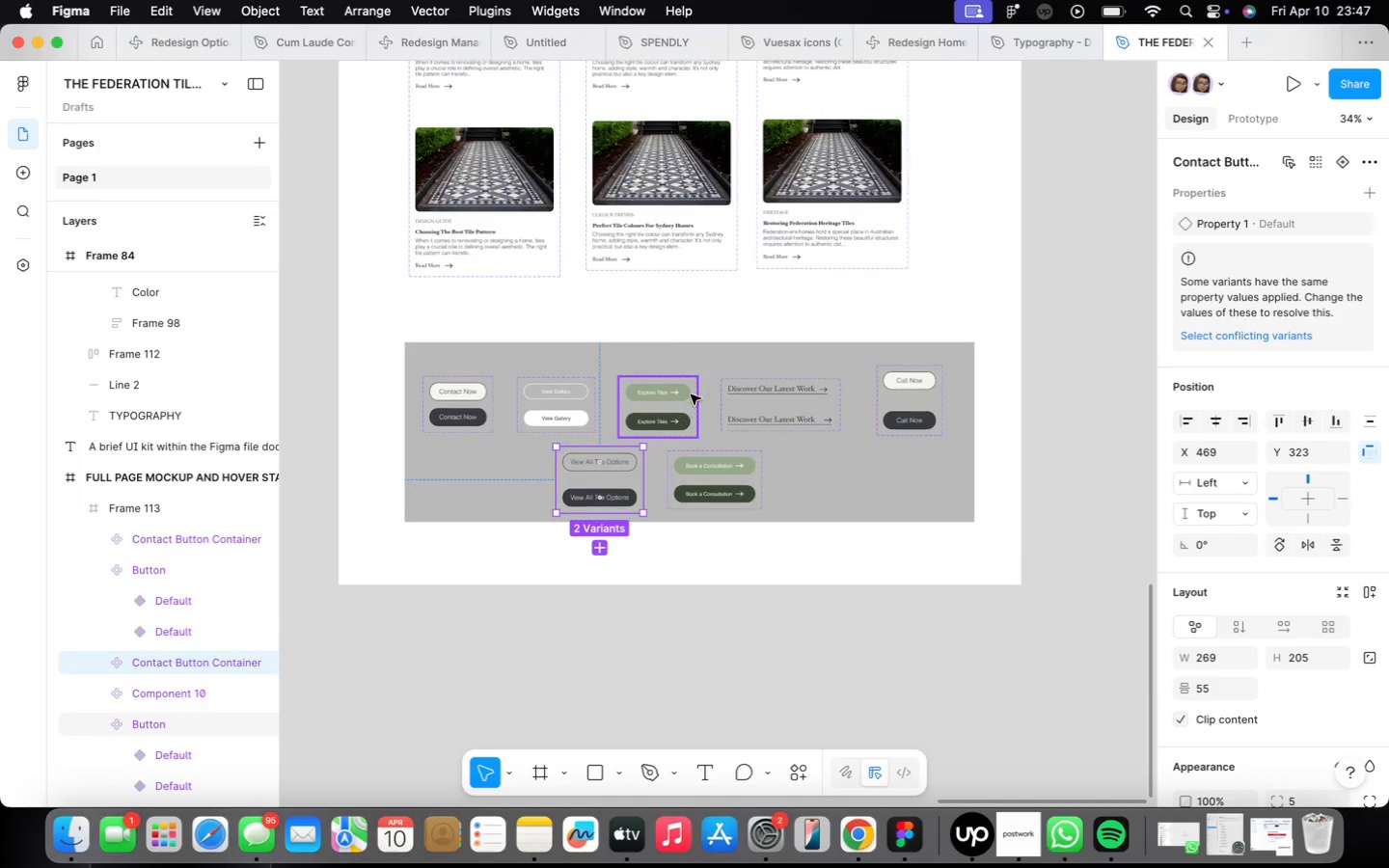 
left_click([497, 493])
 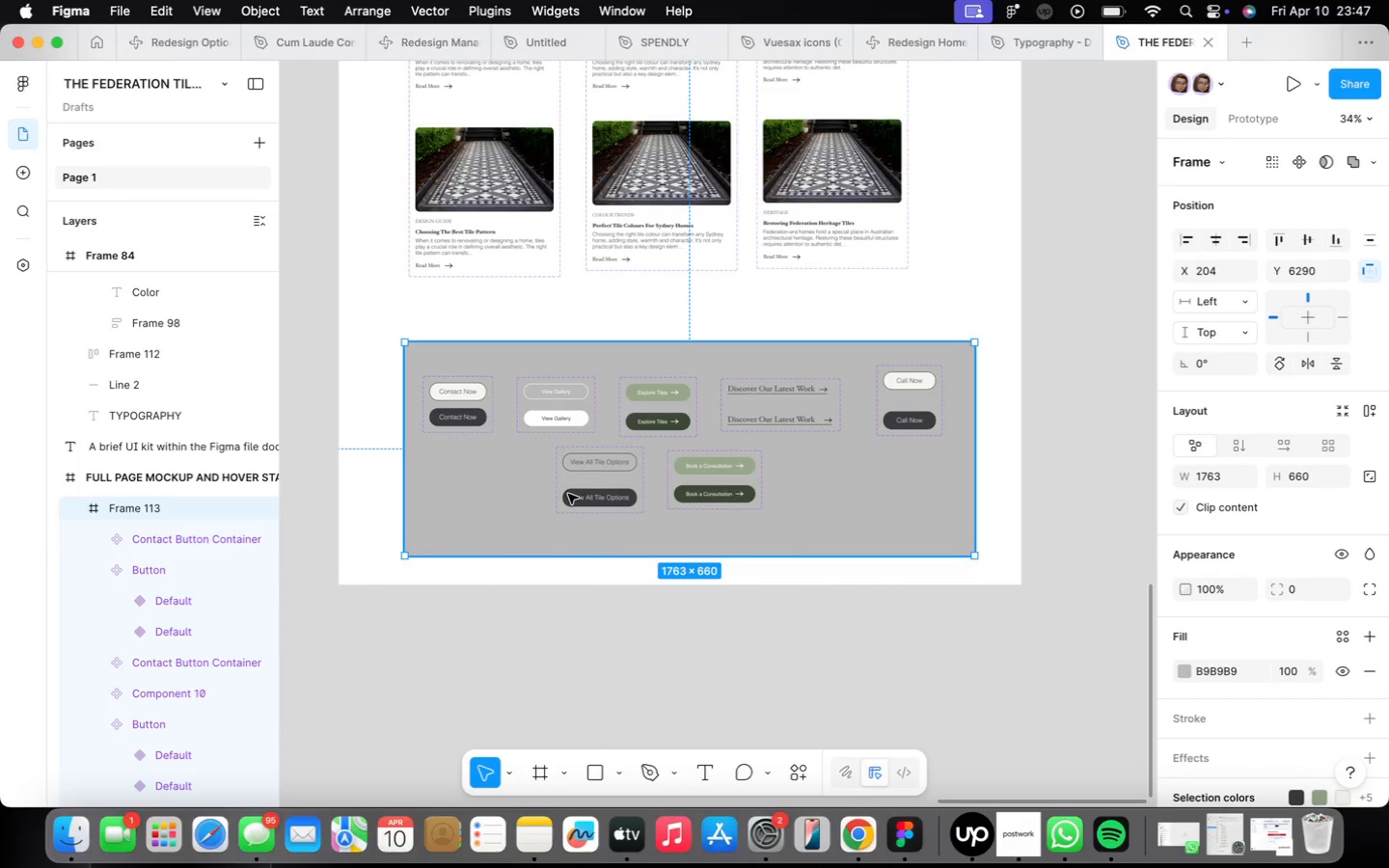 
left_click_drag(start_coordinate=[502, 519], to_coordinate=[504, 556])
 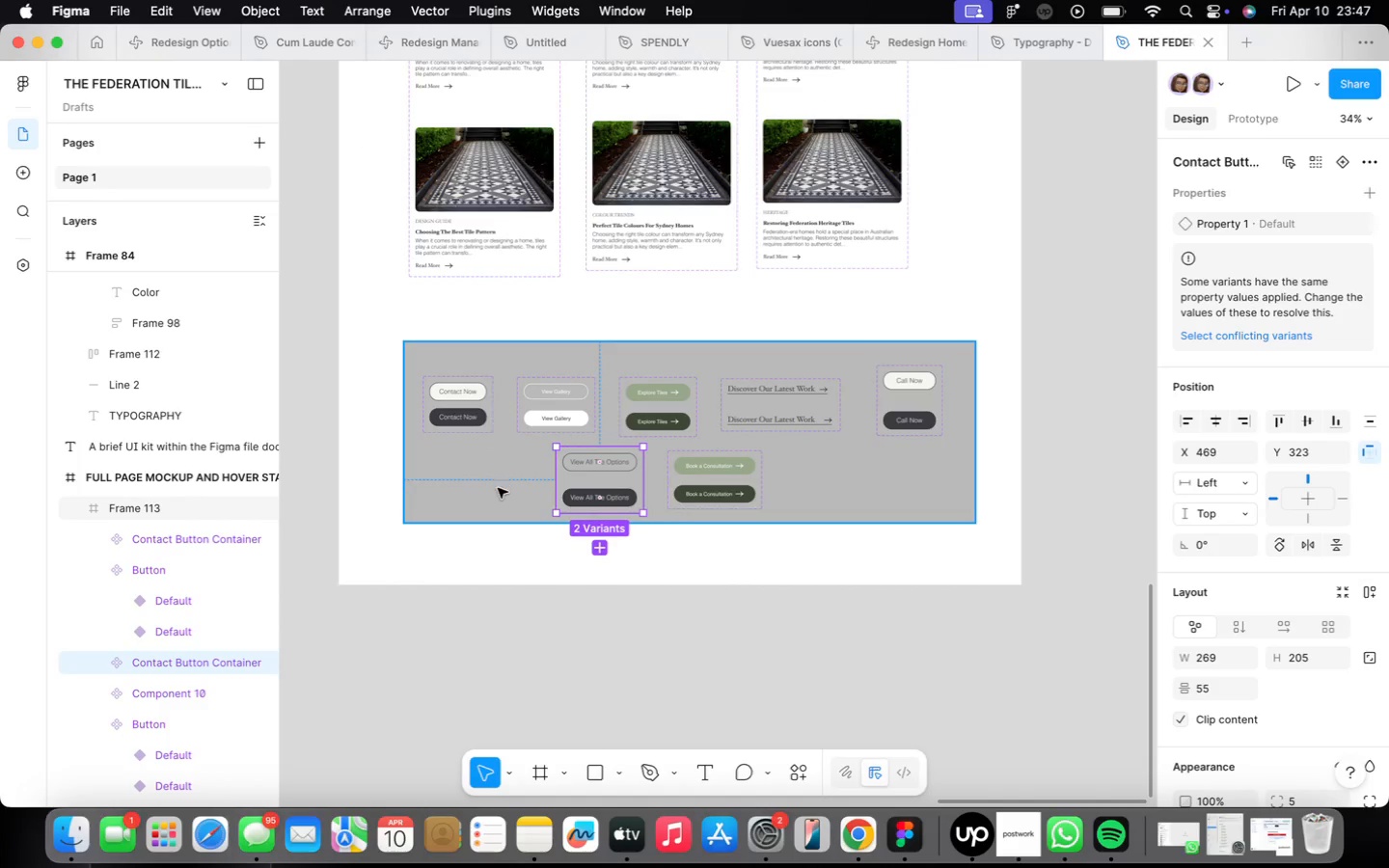 
left_click_drag(start_coordinate=[613, 474], to_coordinate=[478, 482])
 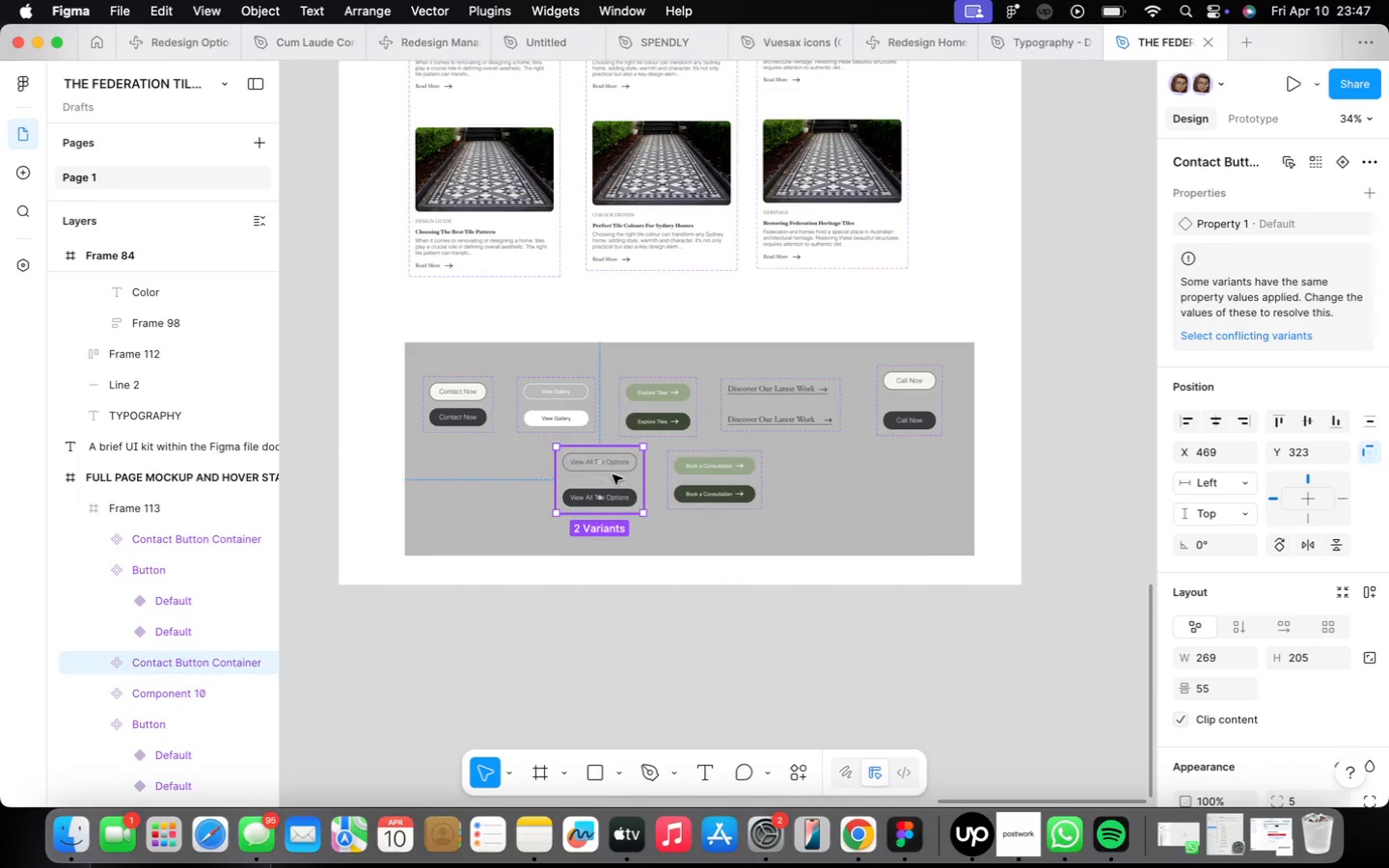 
left_click([722, 458])
 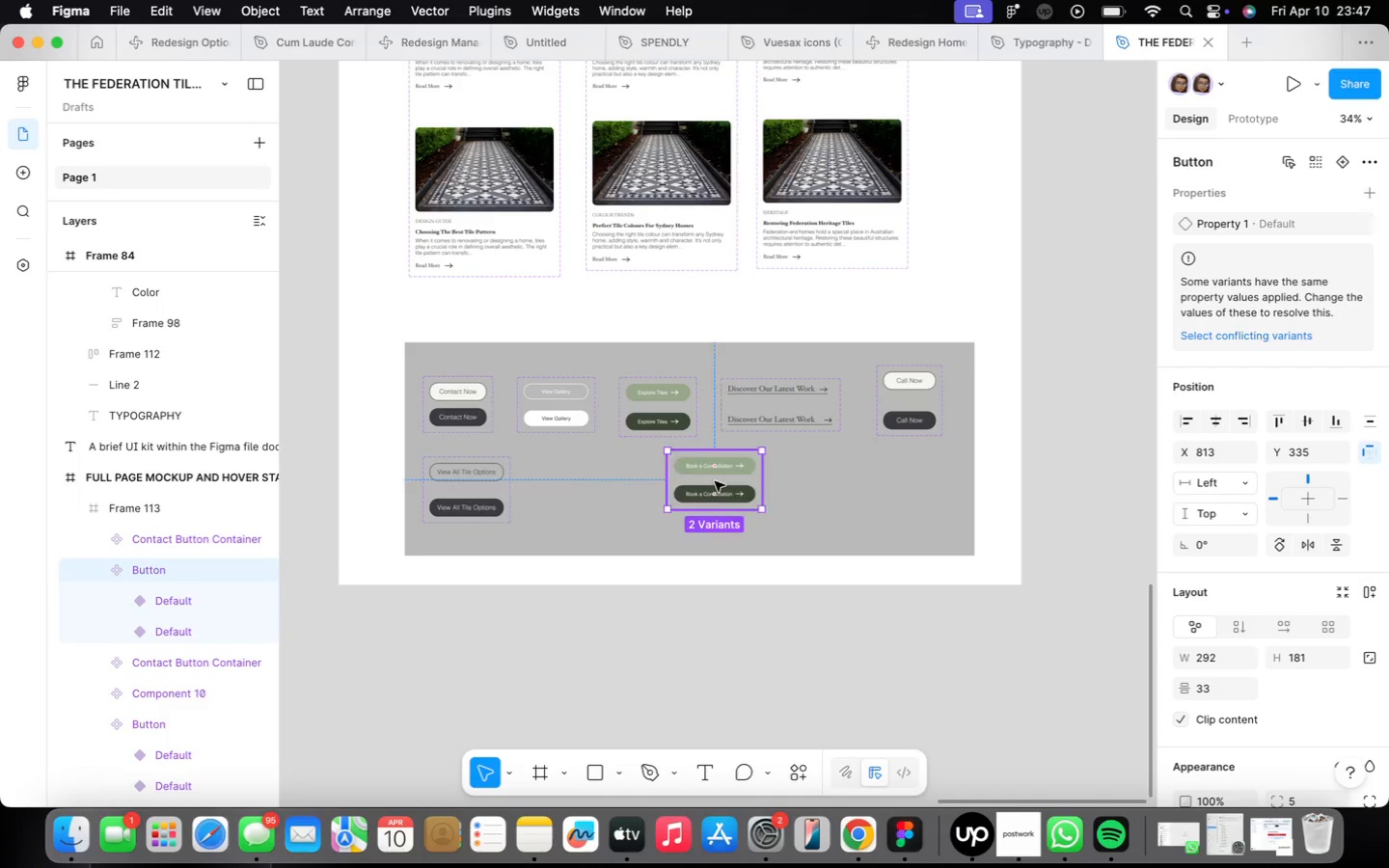 
left_click_drag(start_coordinate=[723, 474], to_coordinate=[580, 478])
 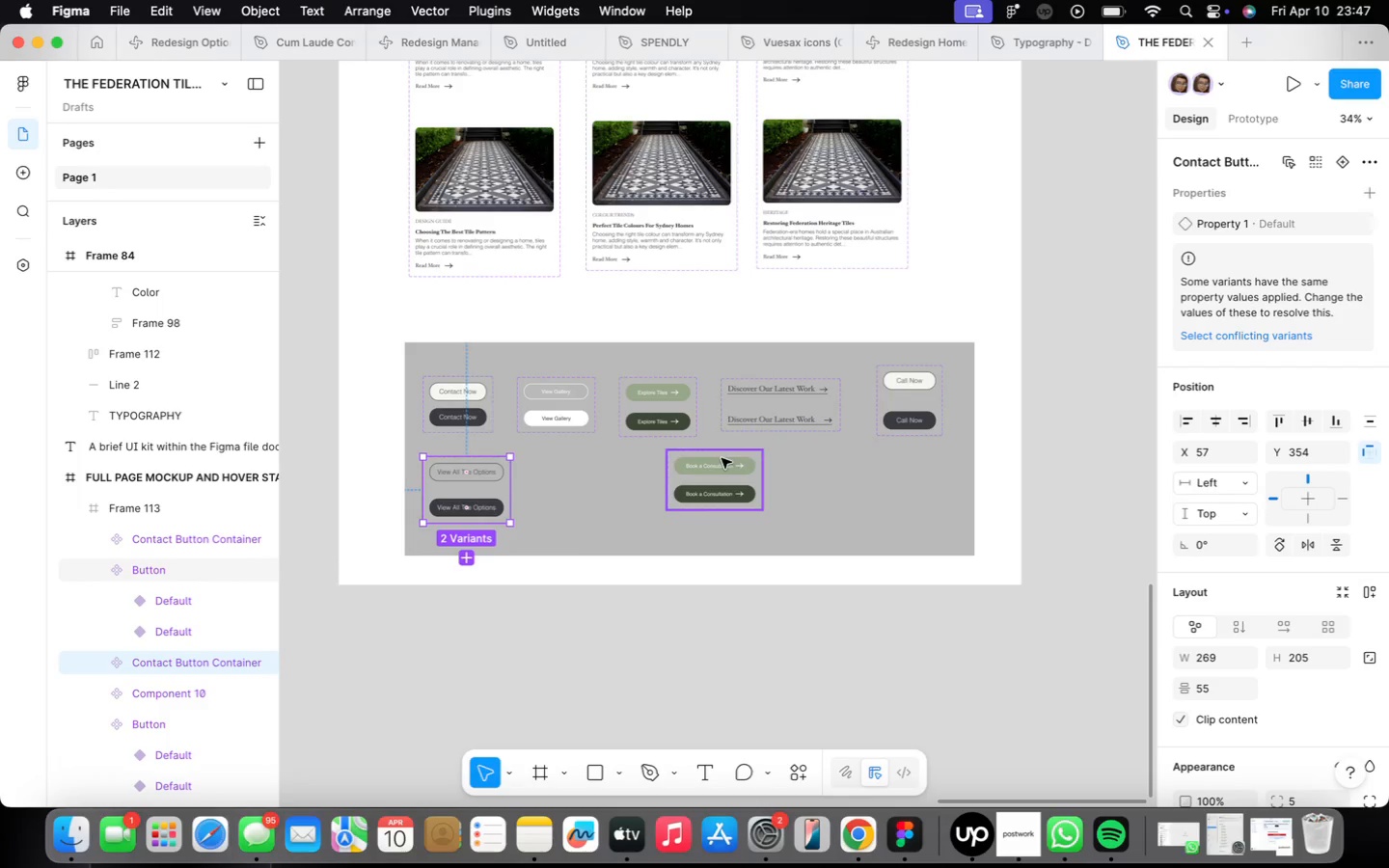 
left_click_drag(start_coordinate=[922, 397], to_coordinate=[675, 486])
 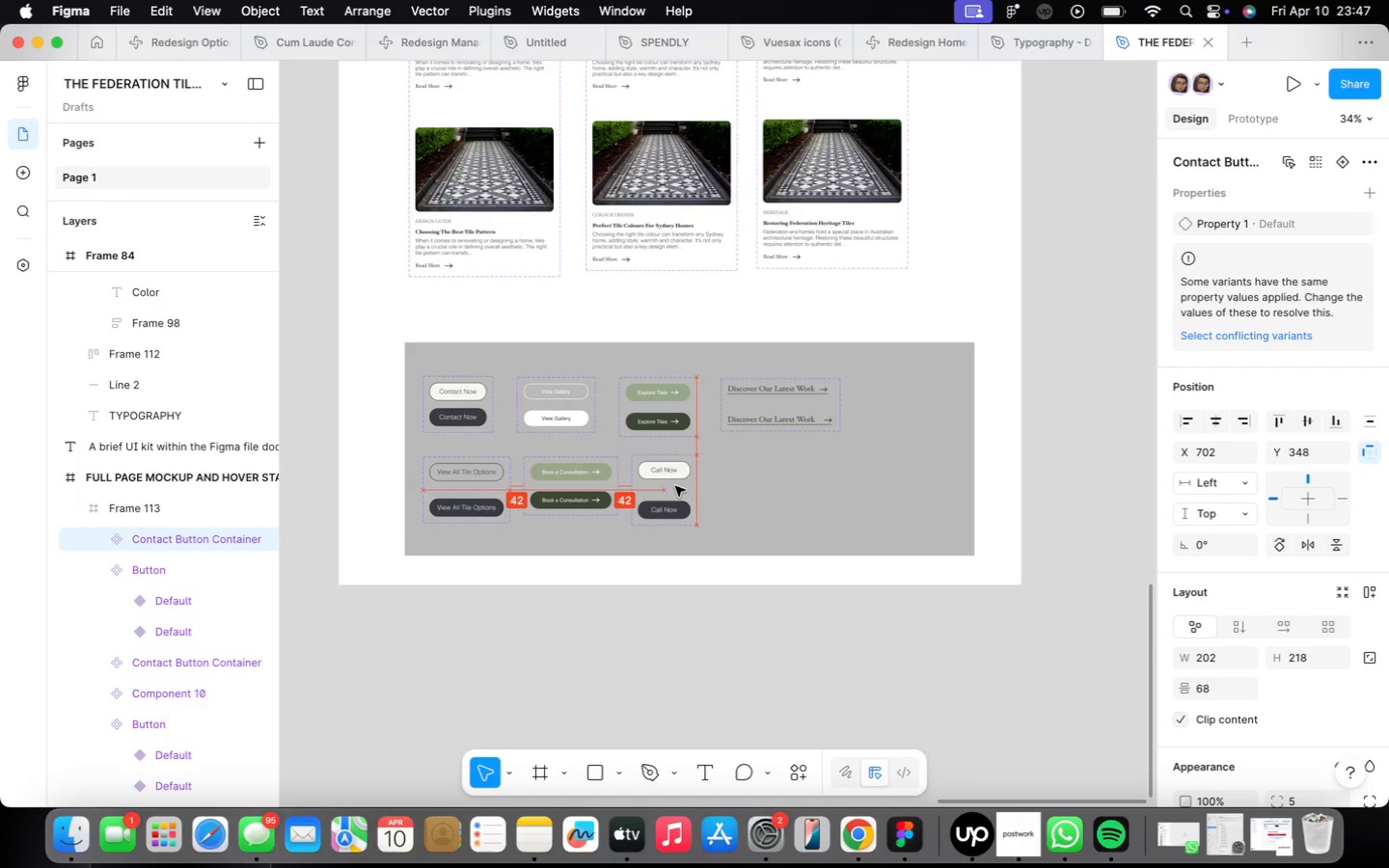 
scroll: coordinate [503, 383], scroll_direction: up, amount: 1.0
 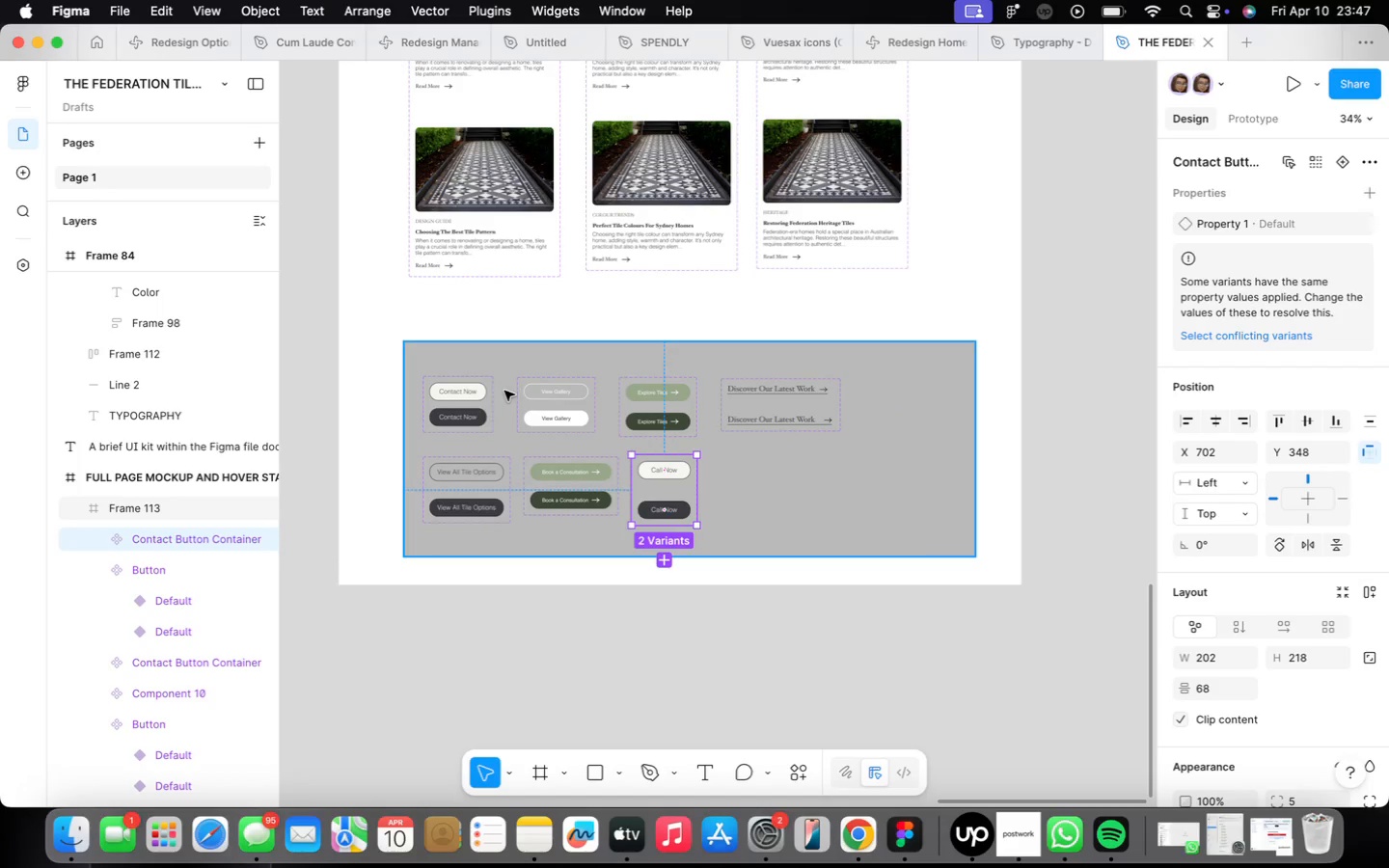 
scroll: coordinate [679, 134], scroll_direction: down, amount: 19.0
 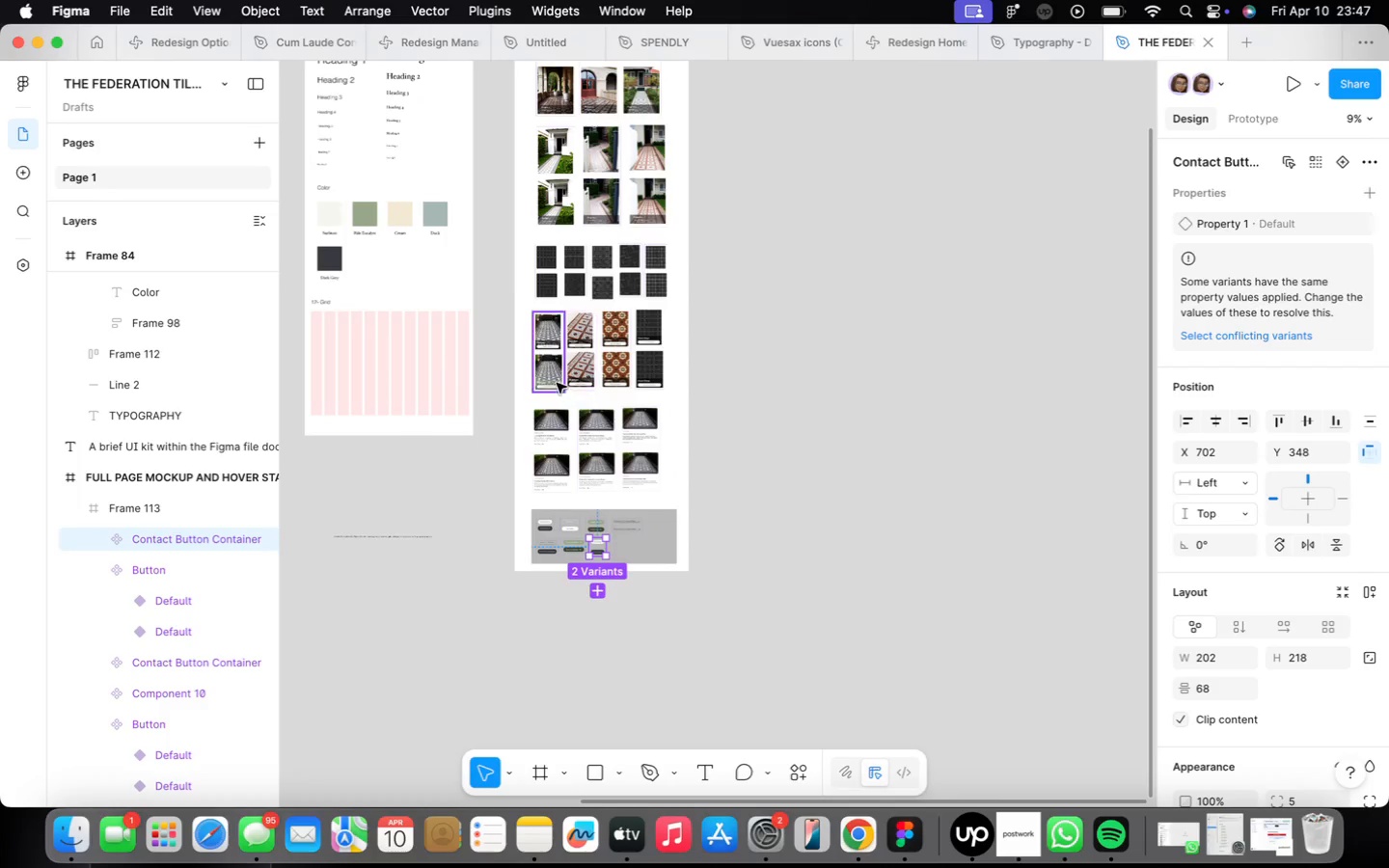 
scroll: coordinate [318, 295], scroll_direction: up, amount: 14.0
 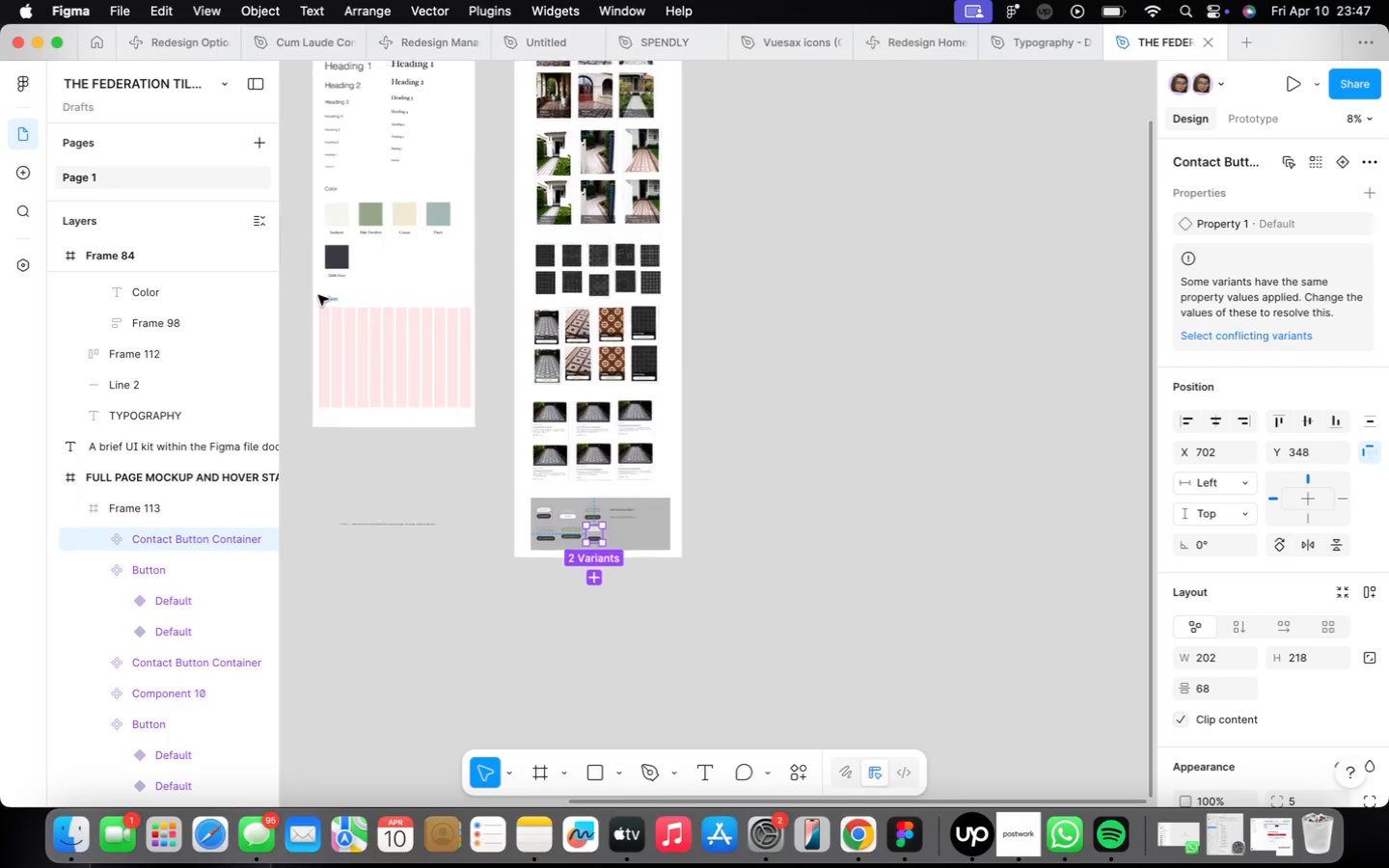 
left_click([324, 302])
 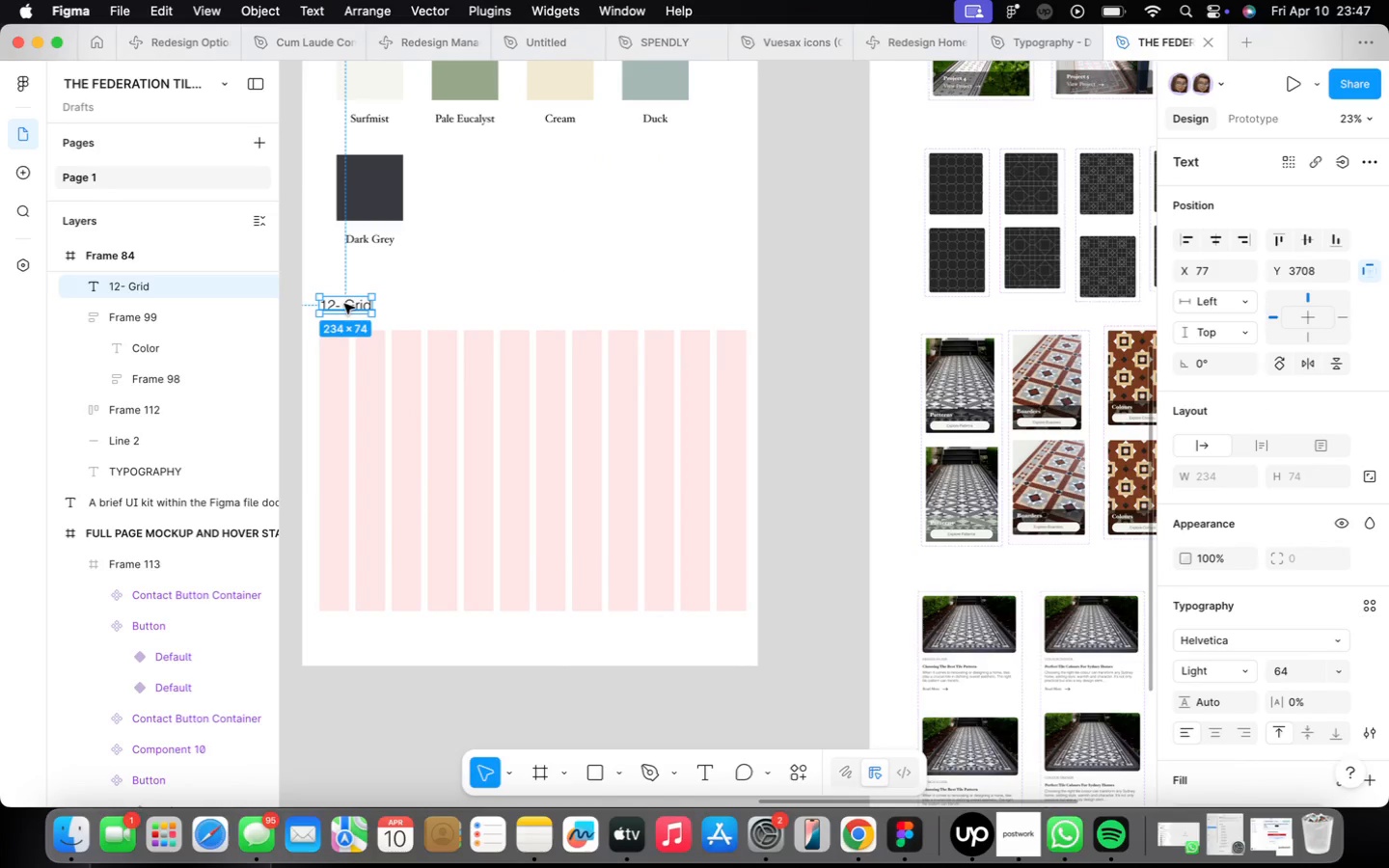 
right_click([345, 304])
 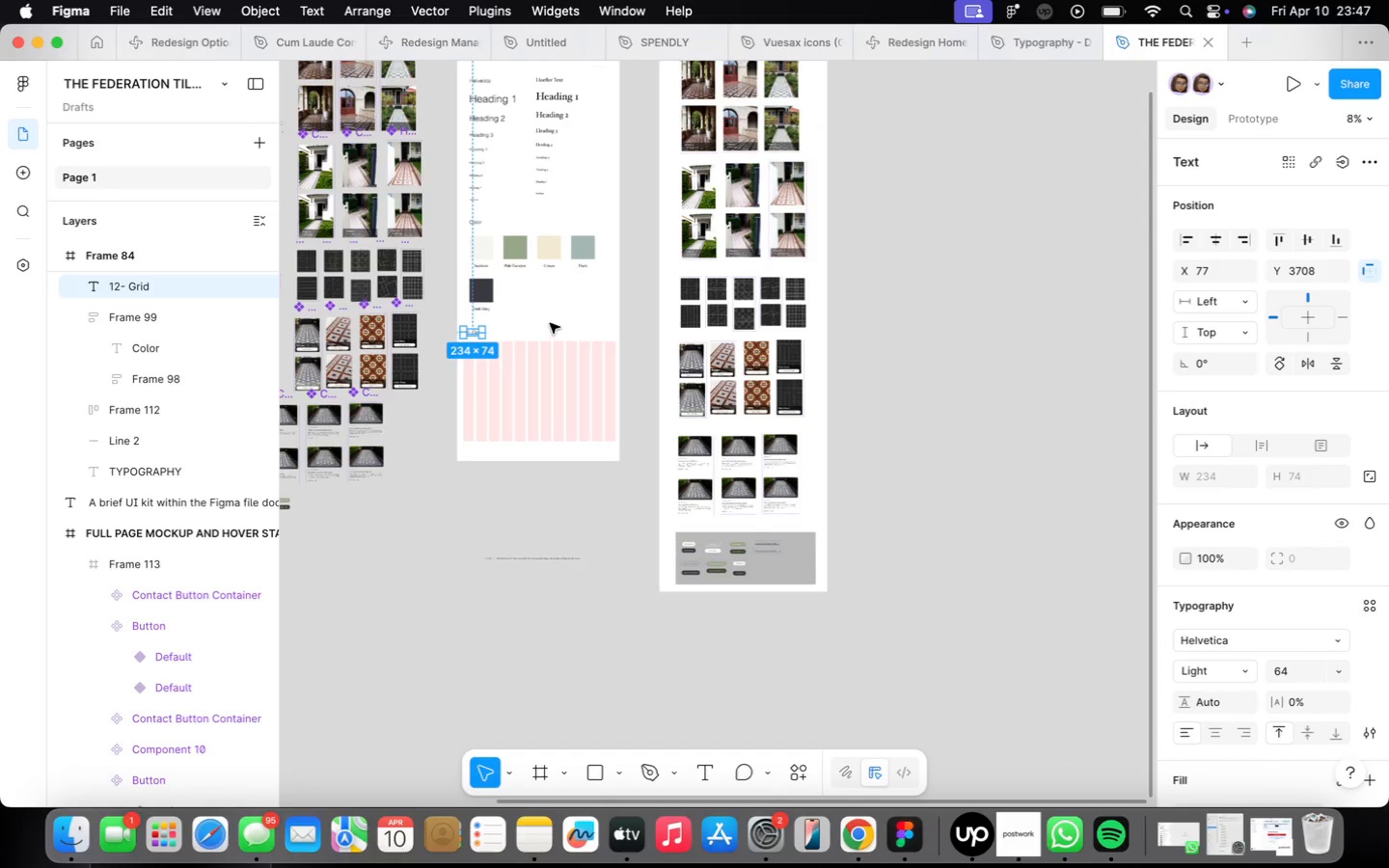 
scroll: coordinate [559, 338], scroll_direction: down, amount: 17.0
 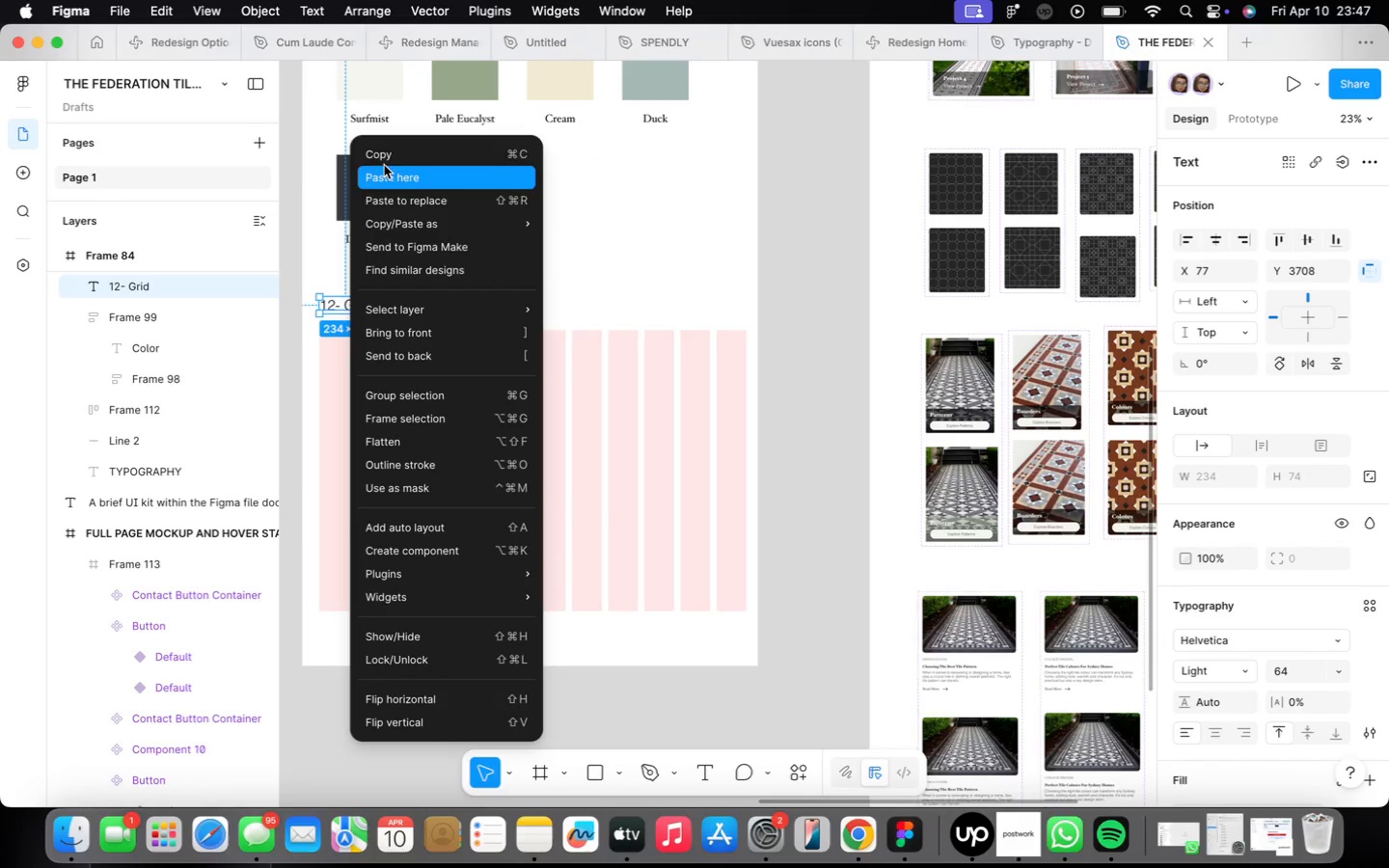 
scroll: coordinate [678, 501], scroll_direction: up, amount: 18.0
 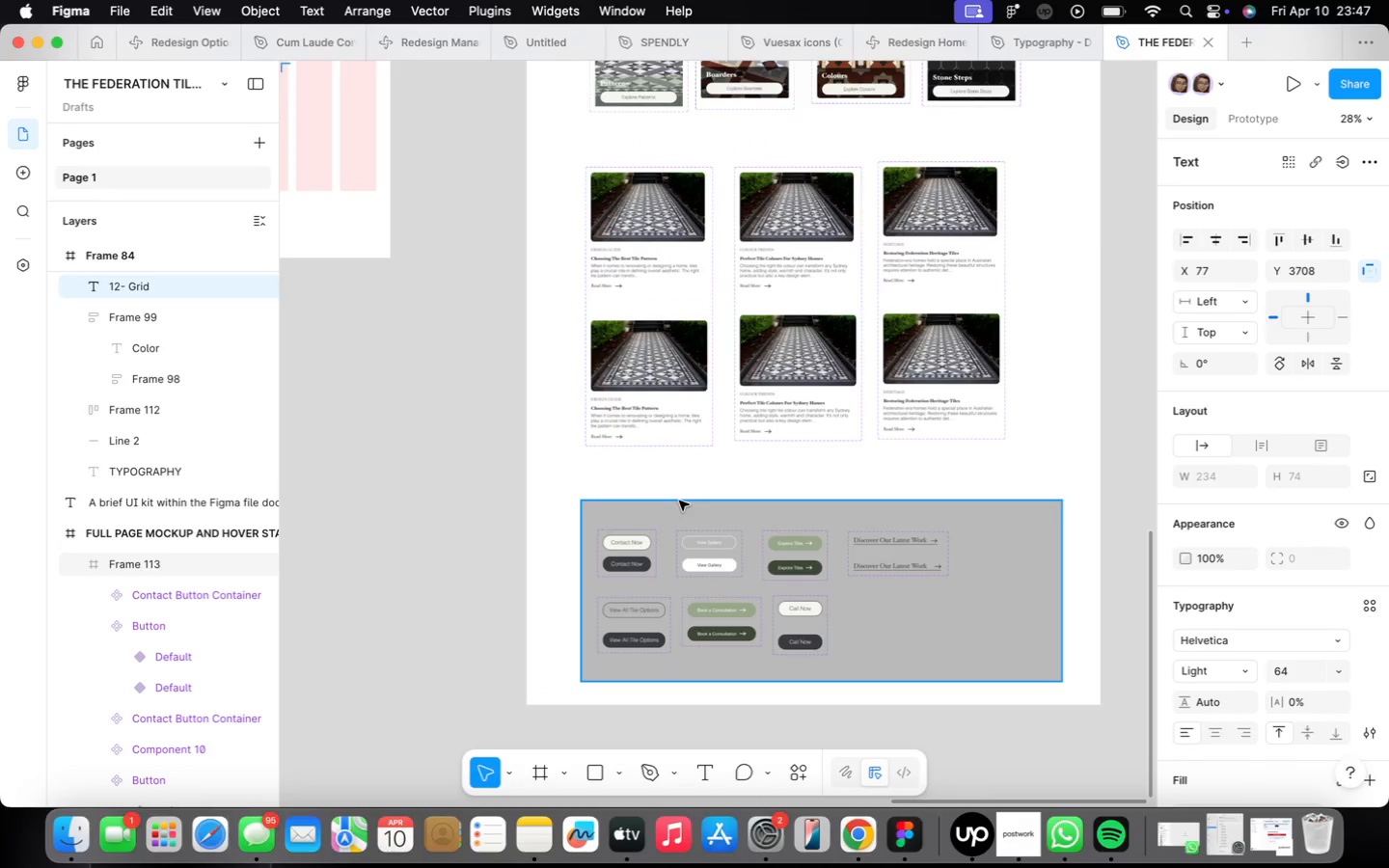 
key(T)
 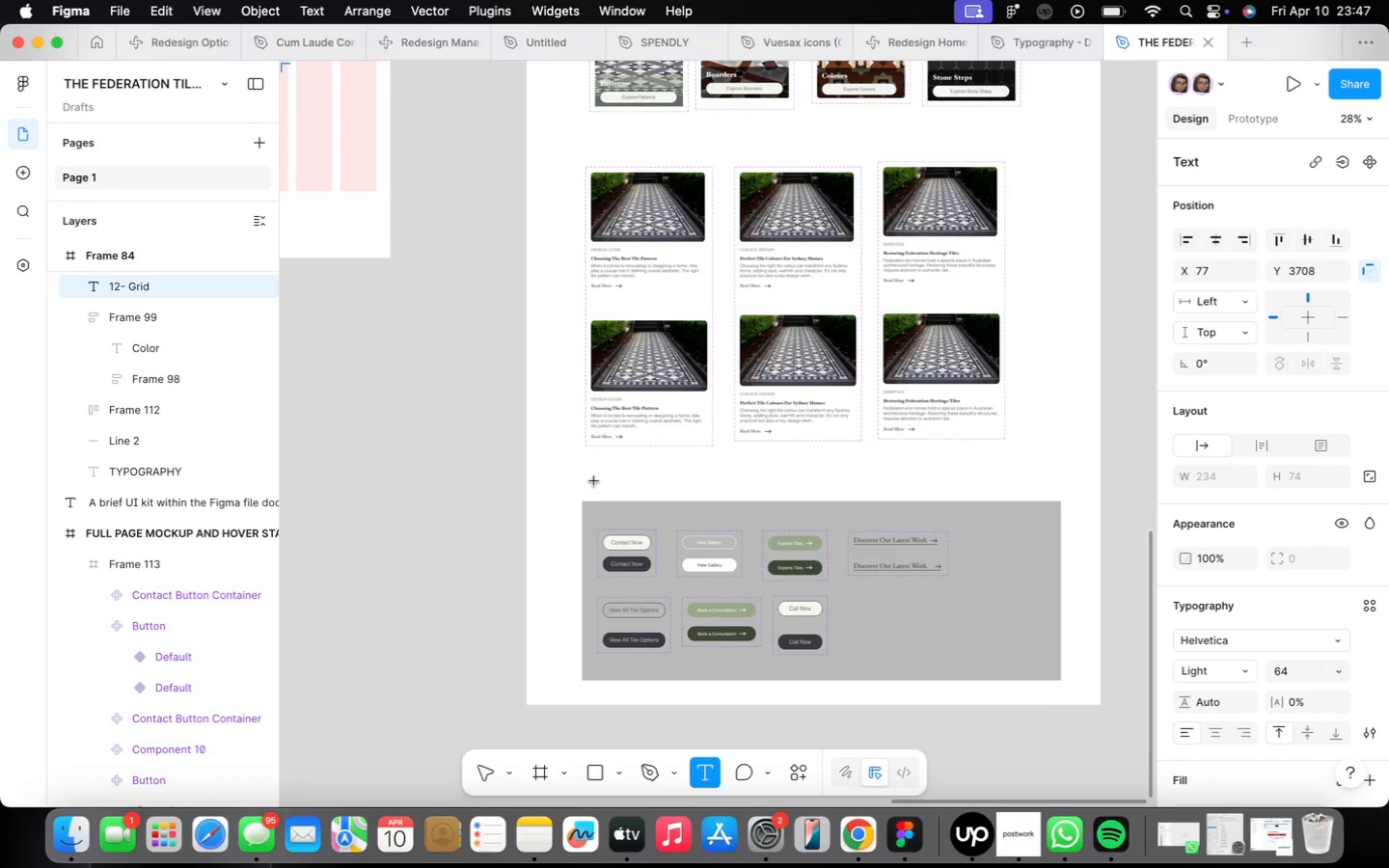 
left_click([588, 475])
 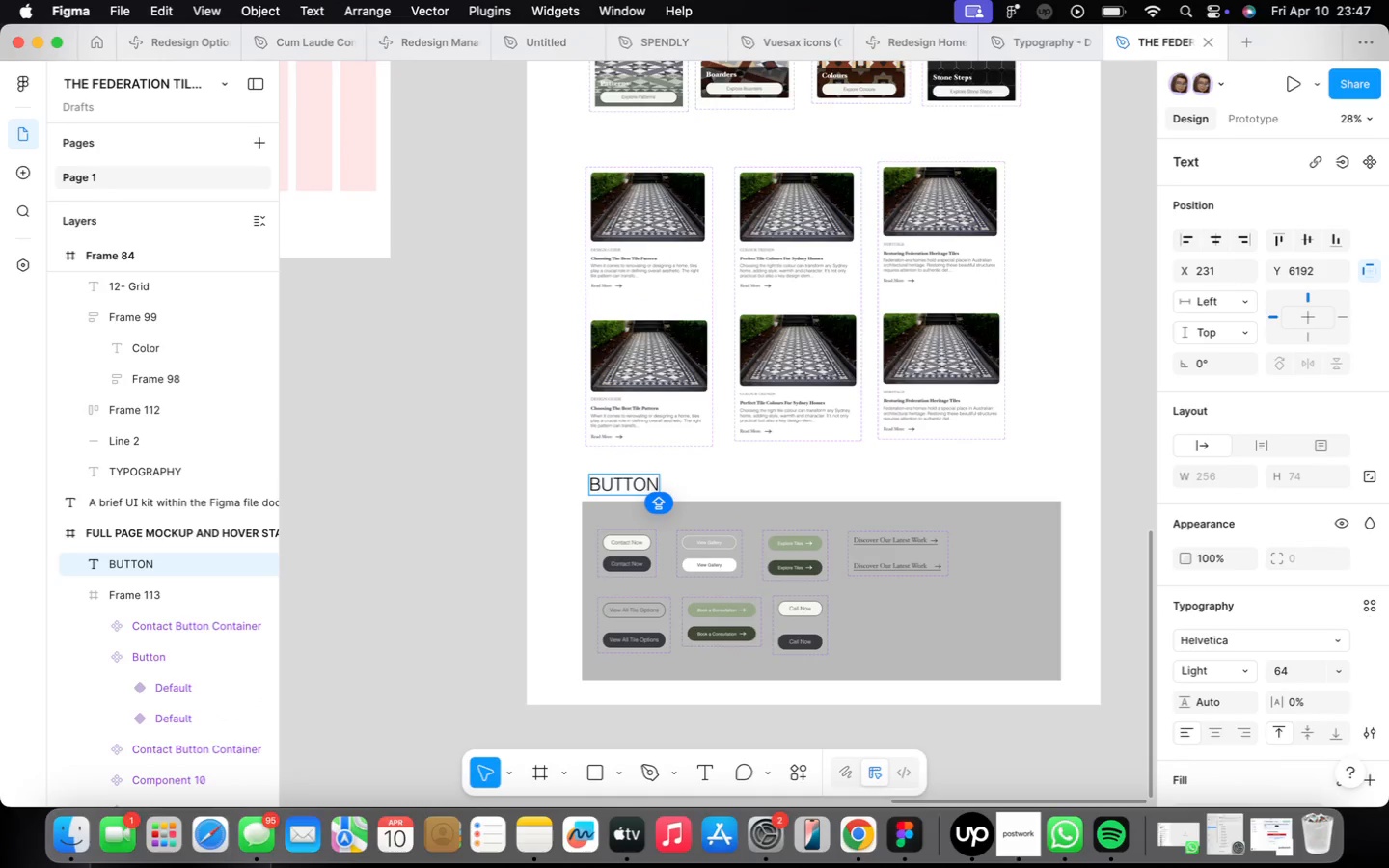 
type(BUTTON)
 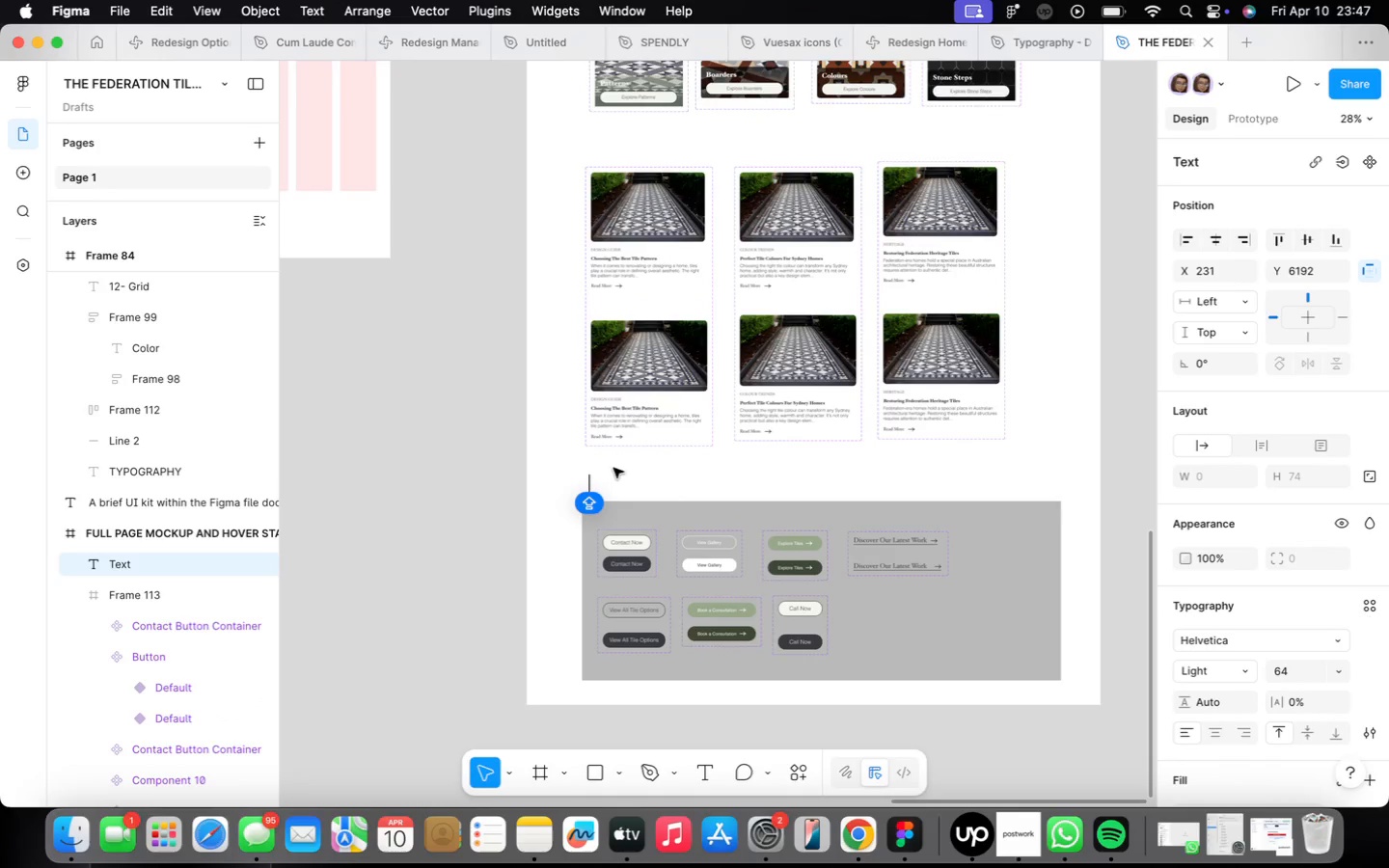 
key(S)
 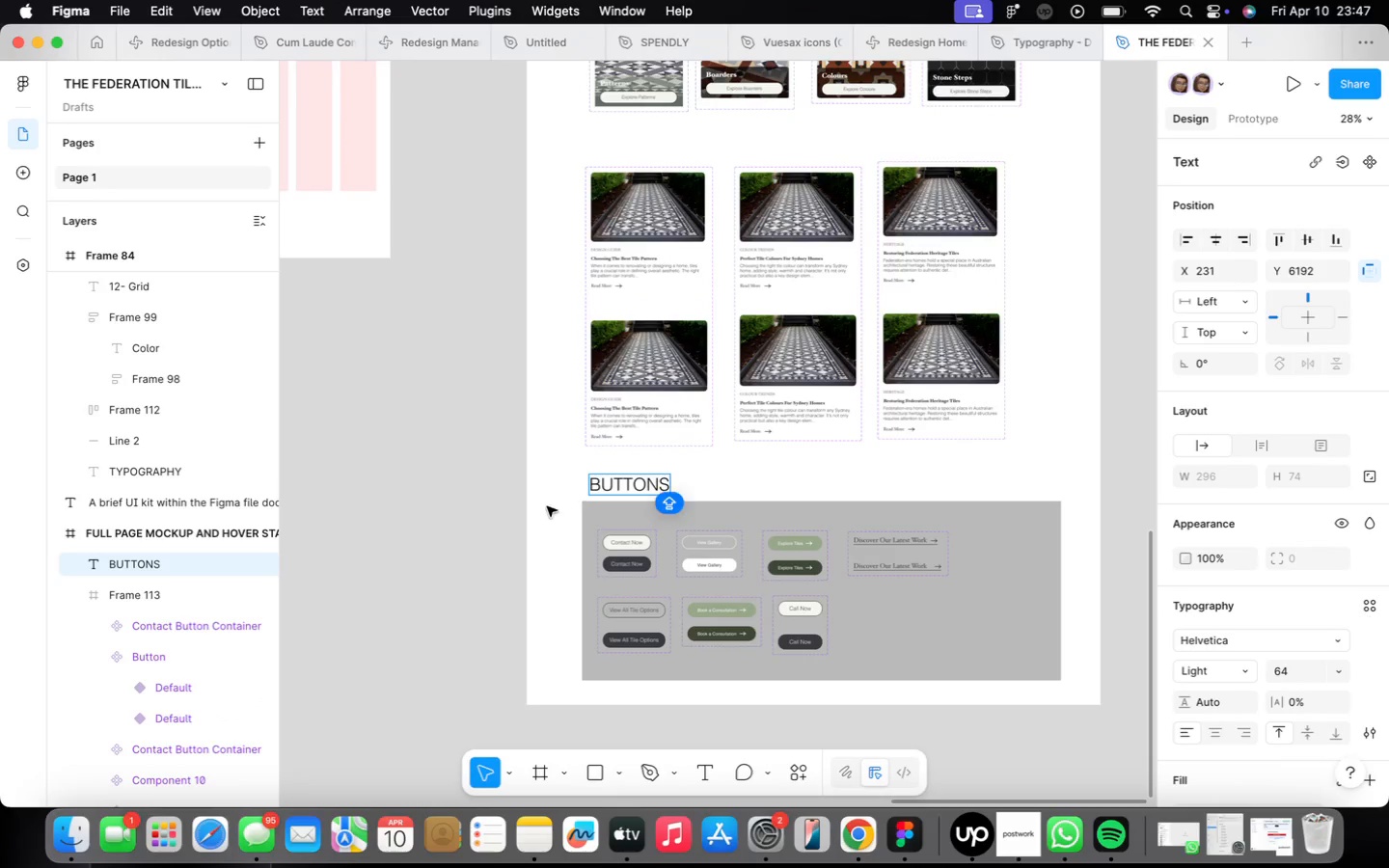 
key(CapsLock)
 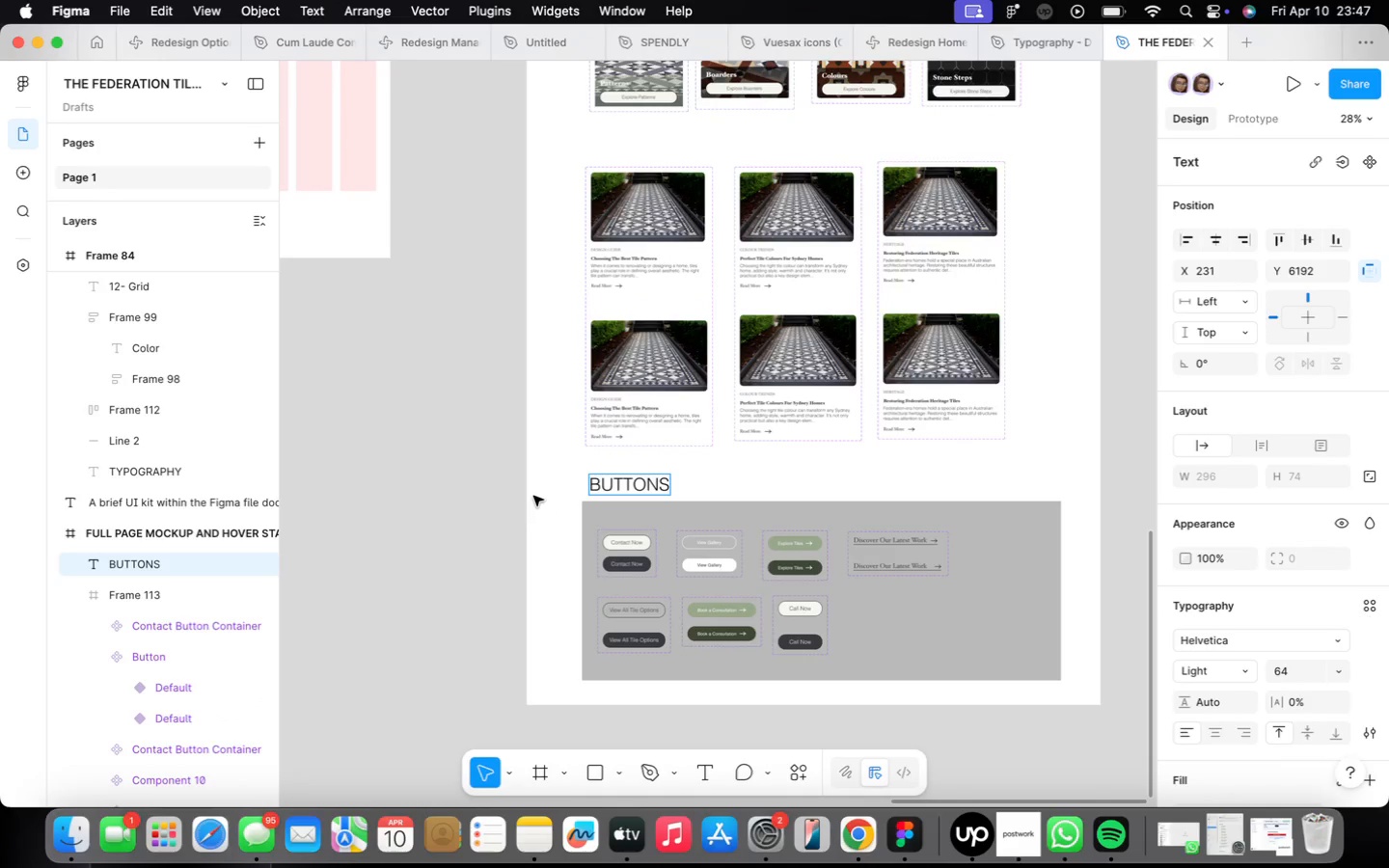 
left_click([533, 496])
 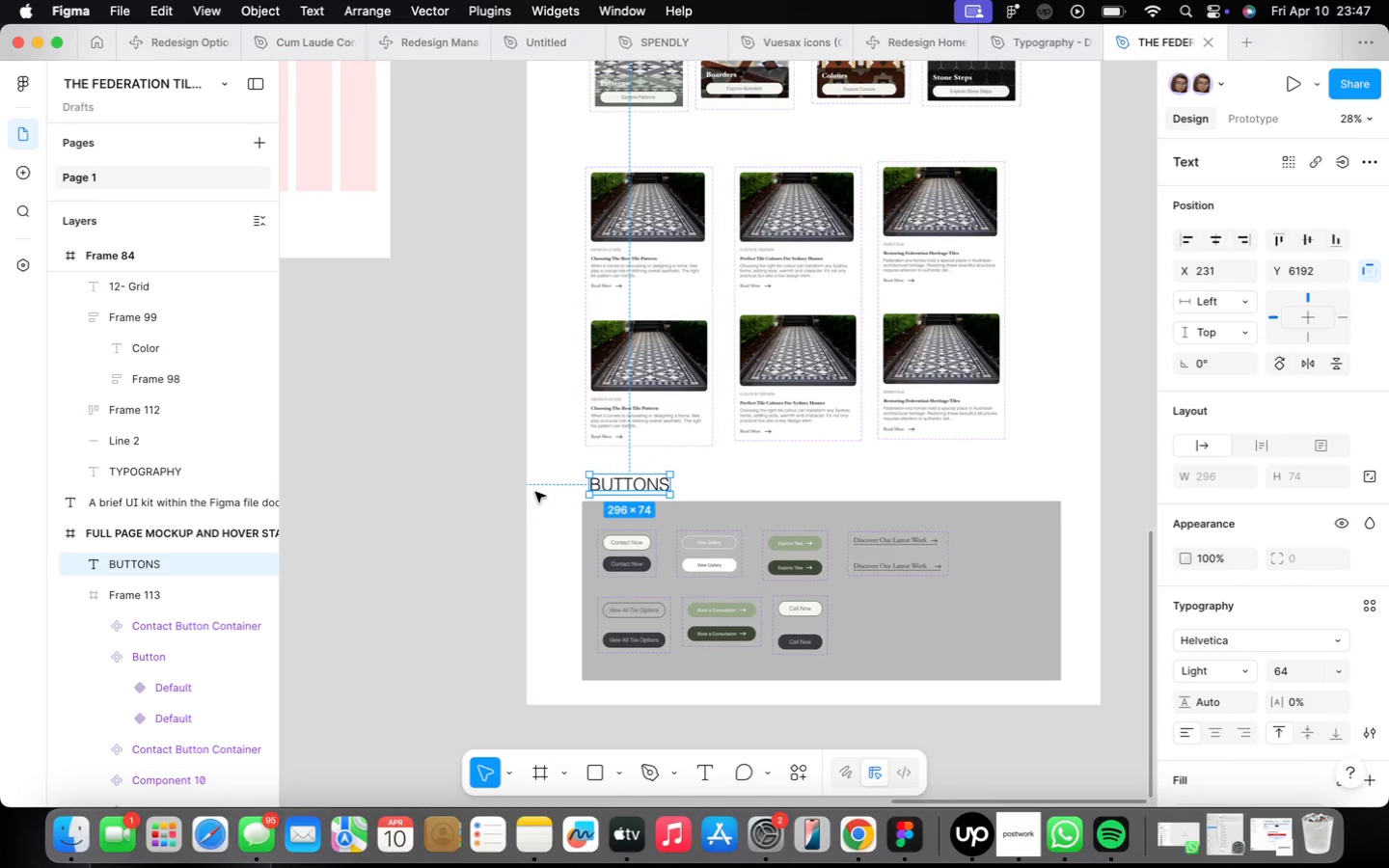 
left_click([535, 492])
 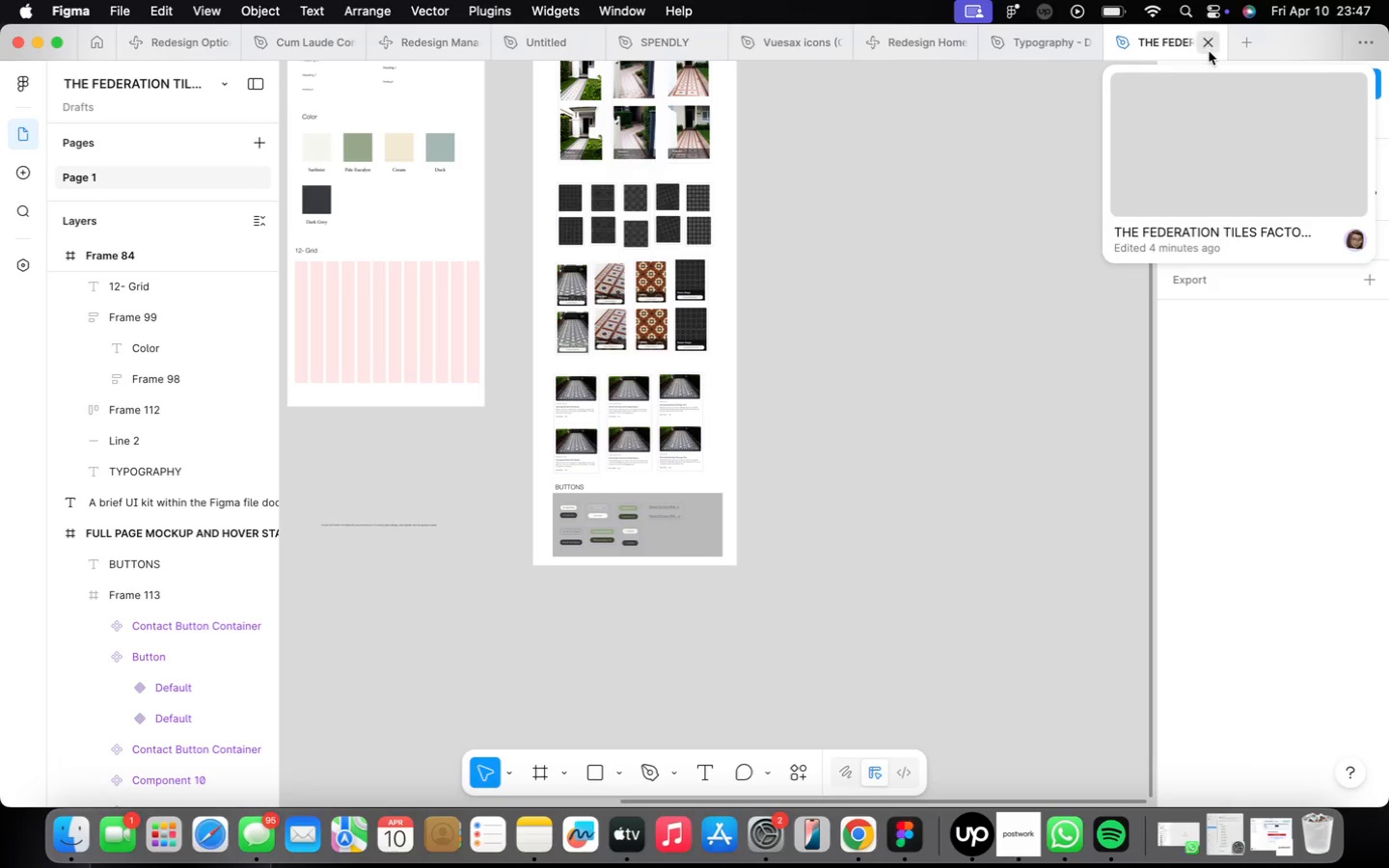 
scroll: coordinate [536, 485], scroll_direction: down, amount: 15.0
 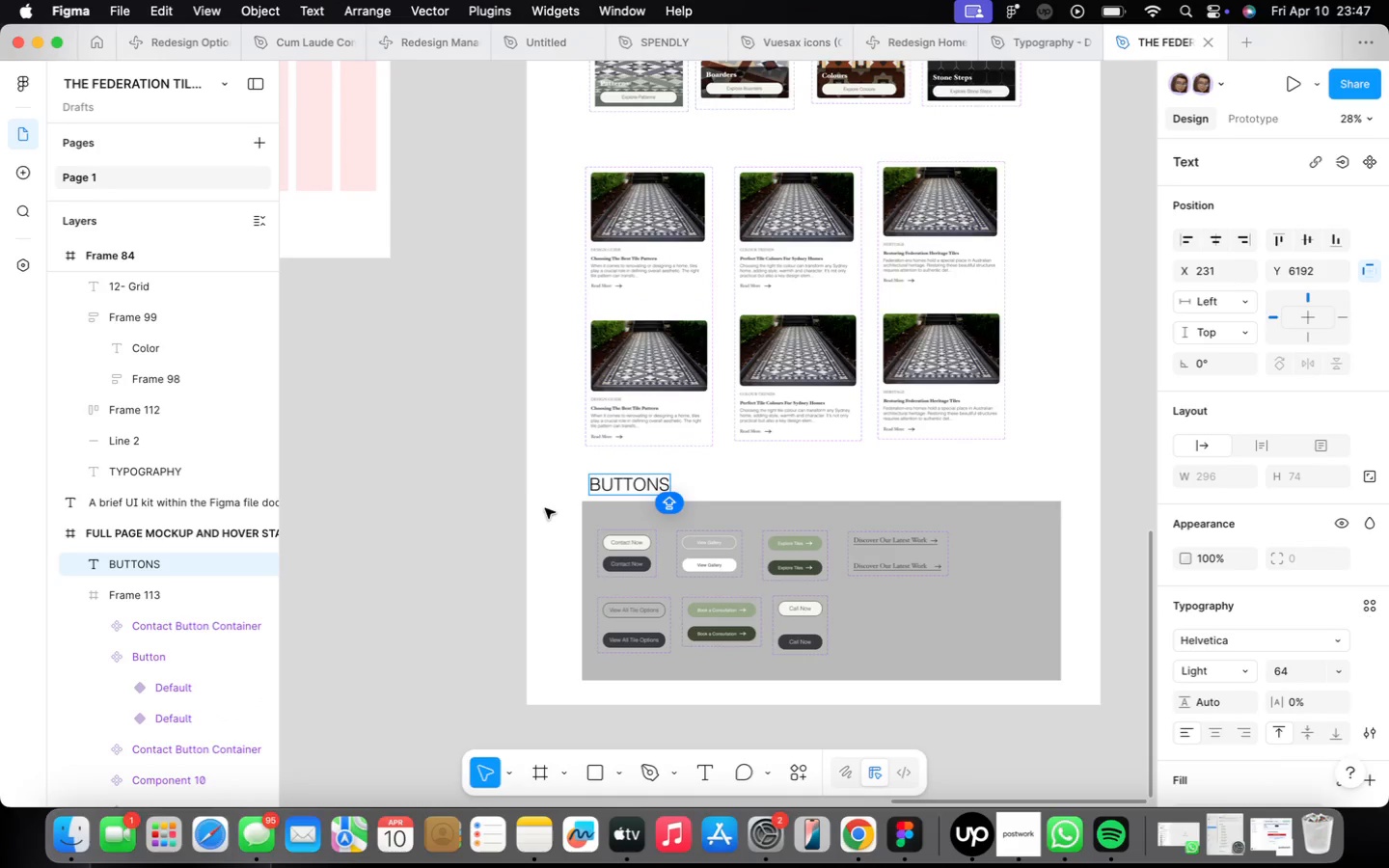 
left_click([1249, 35])
 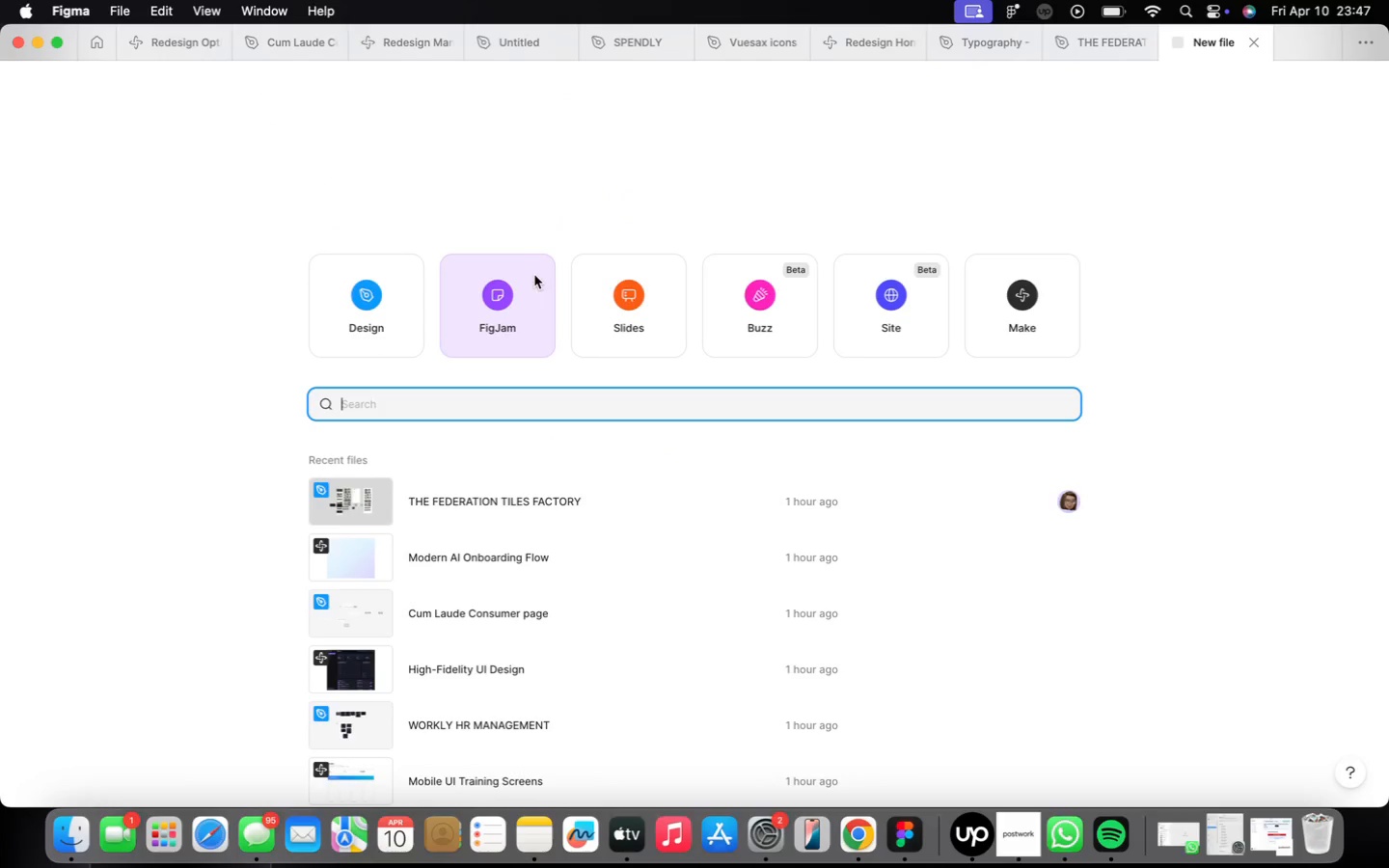 
left_click([392, 293])
 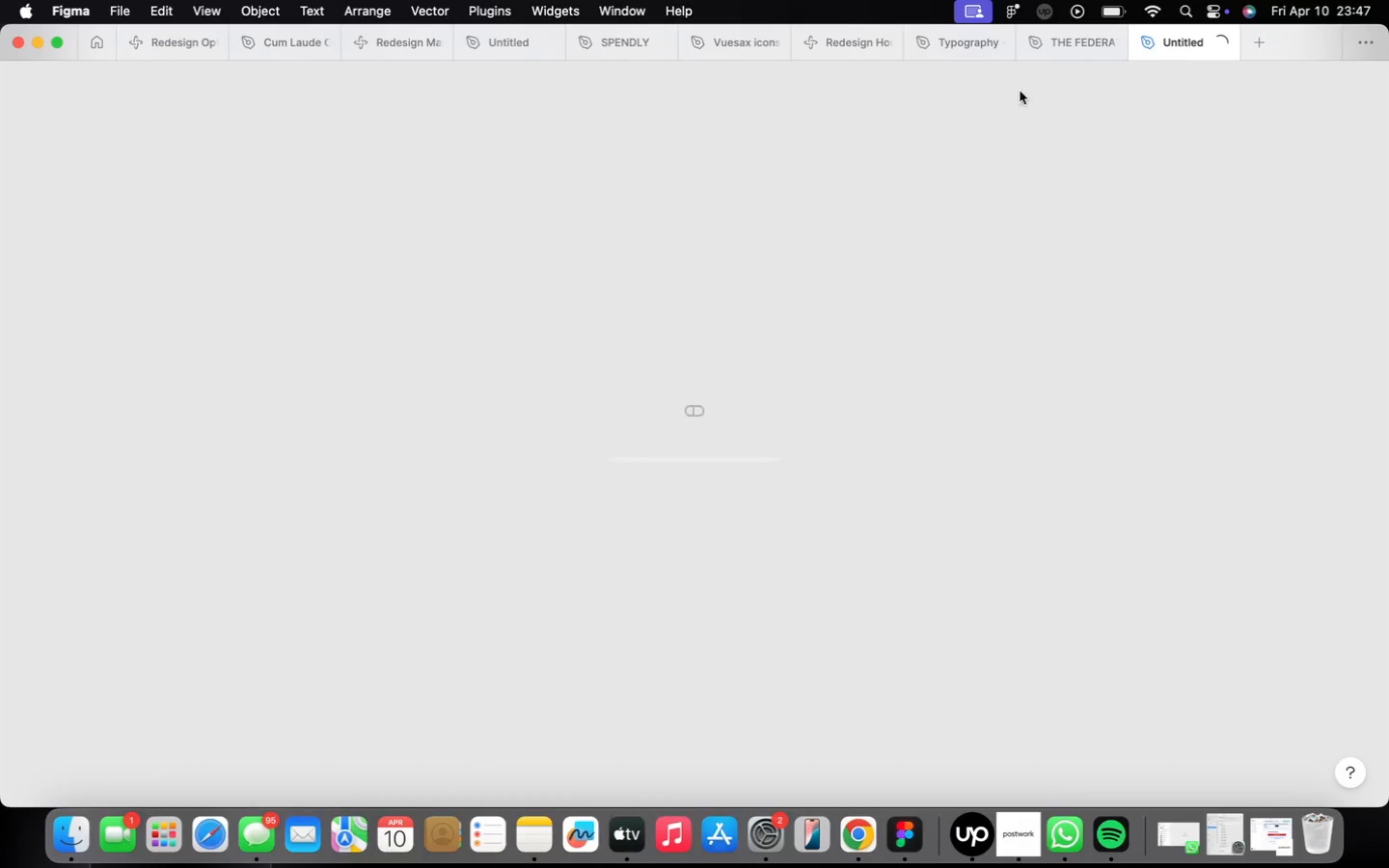 
left_click([1048, 52])
 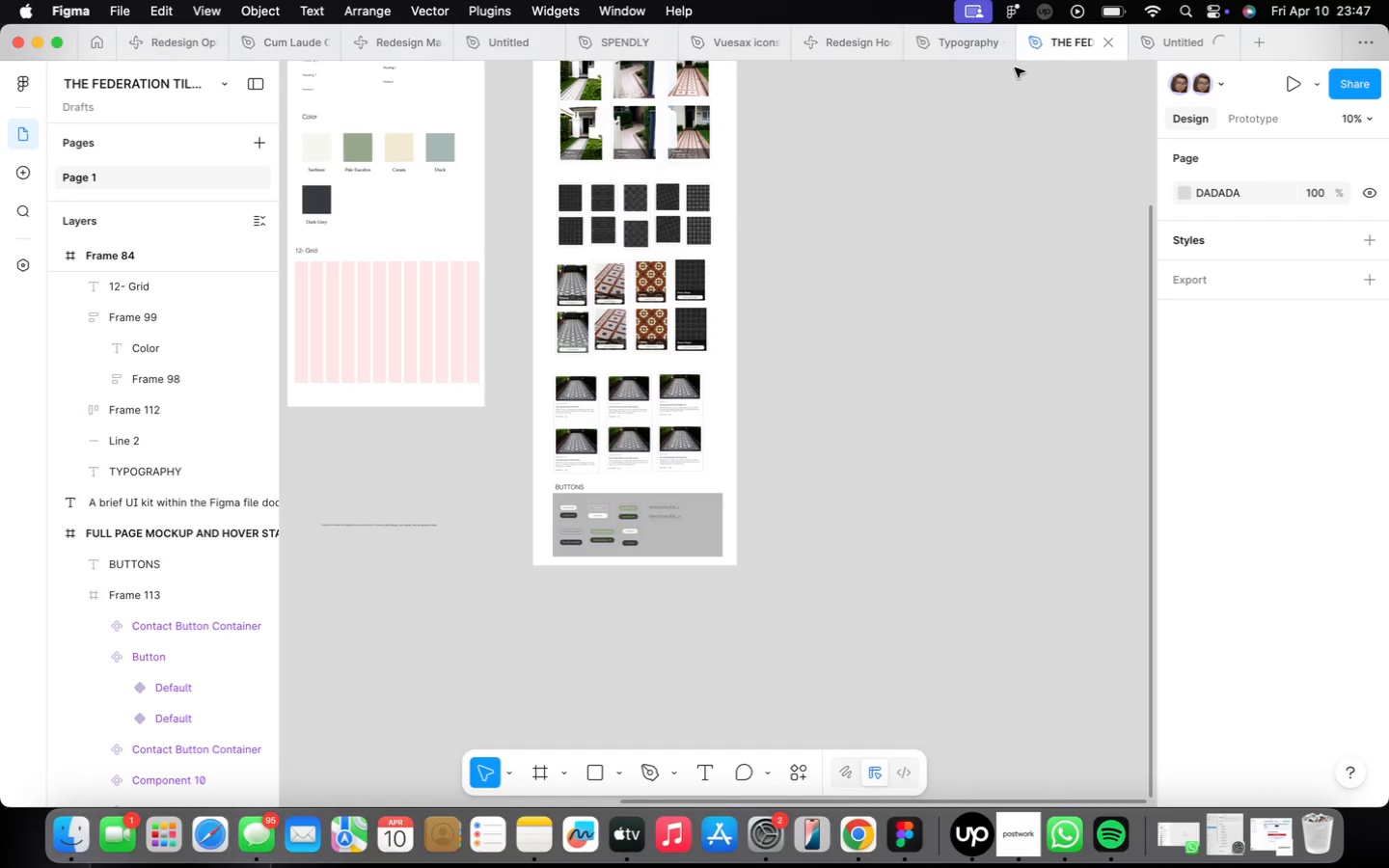 
scroll: coordinate [715, 355], scroll_direction: down, amount: 5.0
 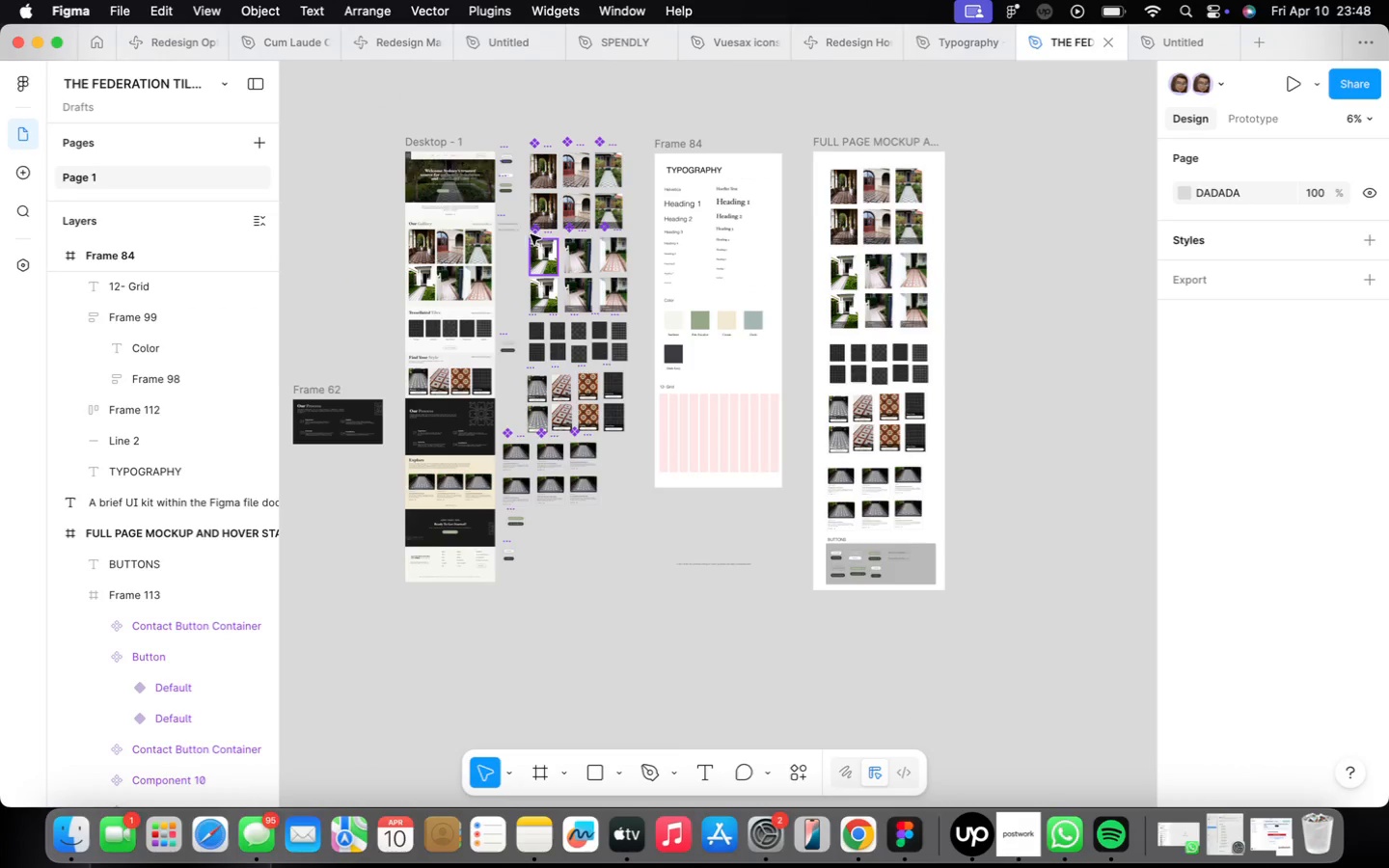 
left_click([444, 143])
 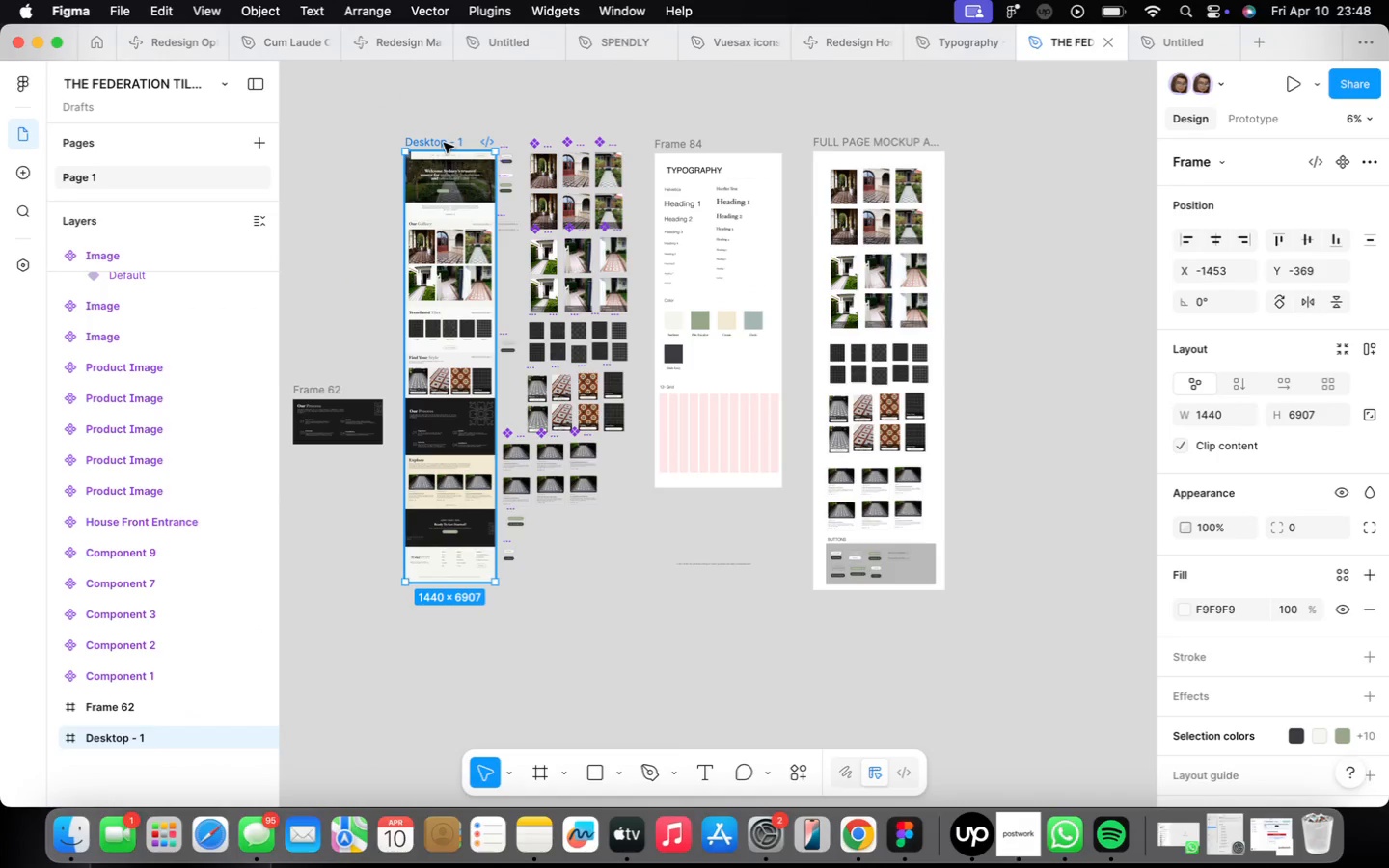 
right_click([444, 143])
 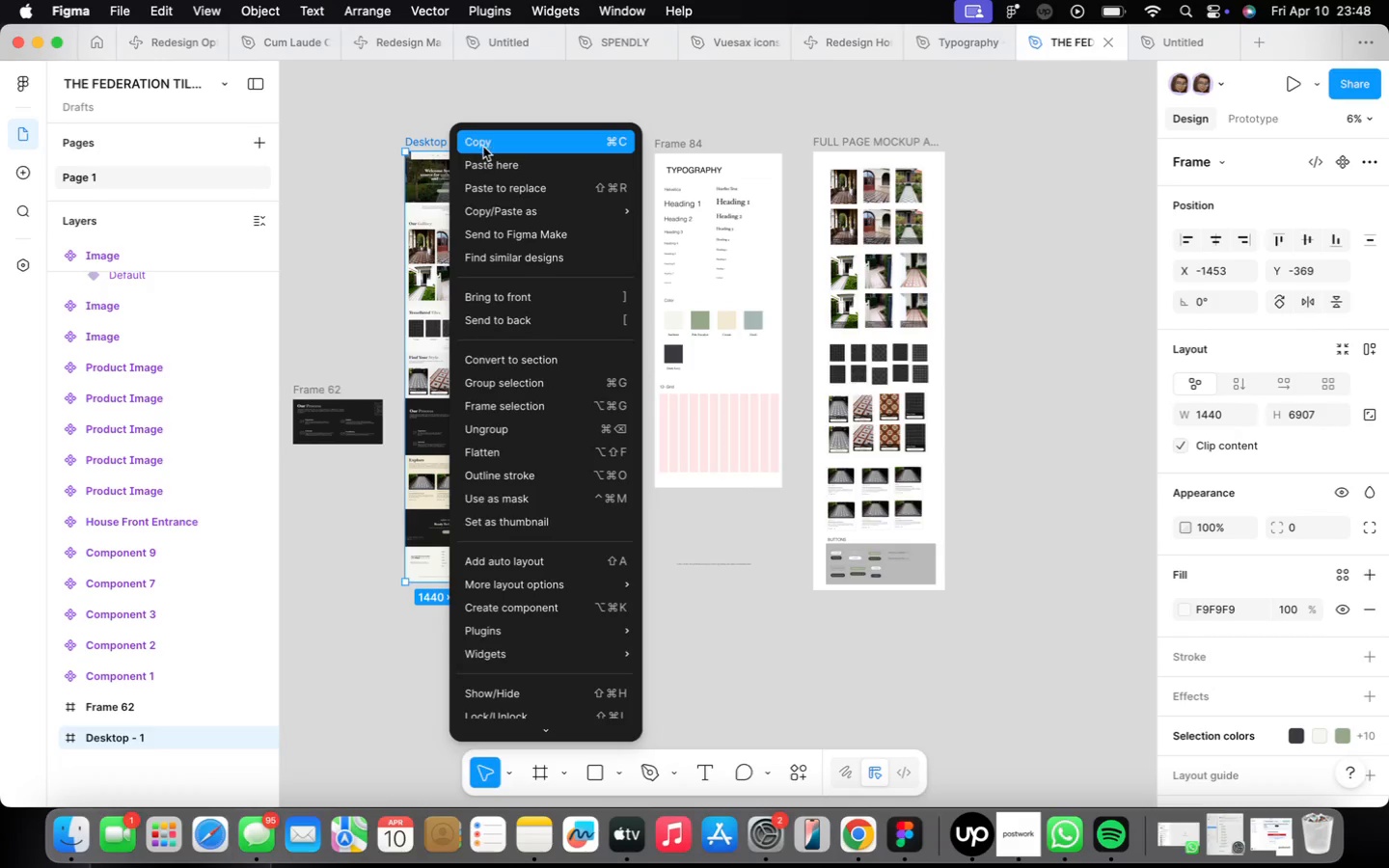 
left_click([483, 146])
 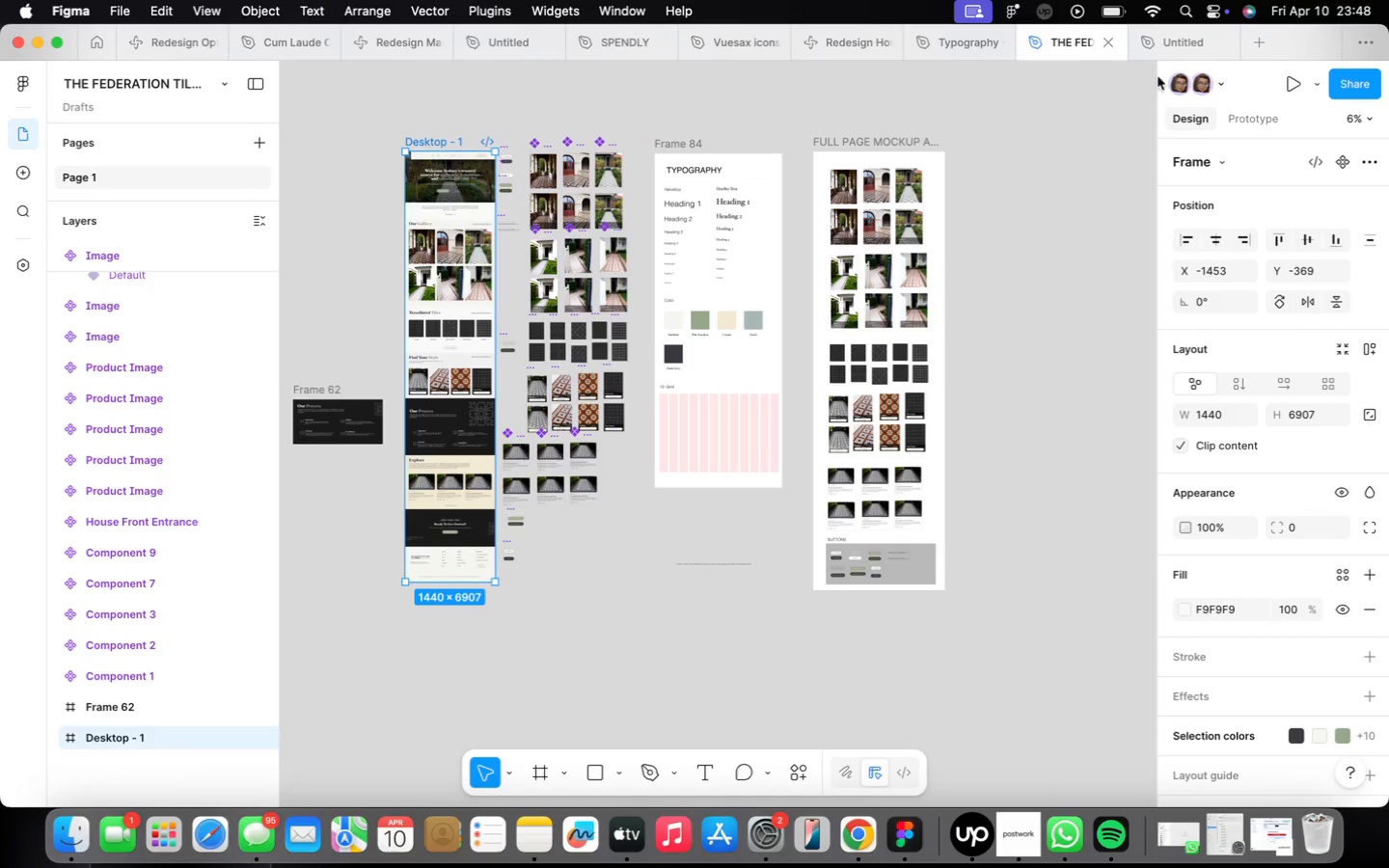 
left_click([1157, 42])
 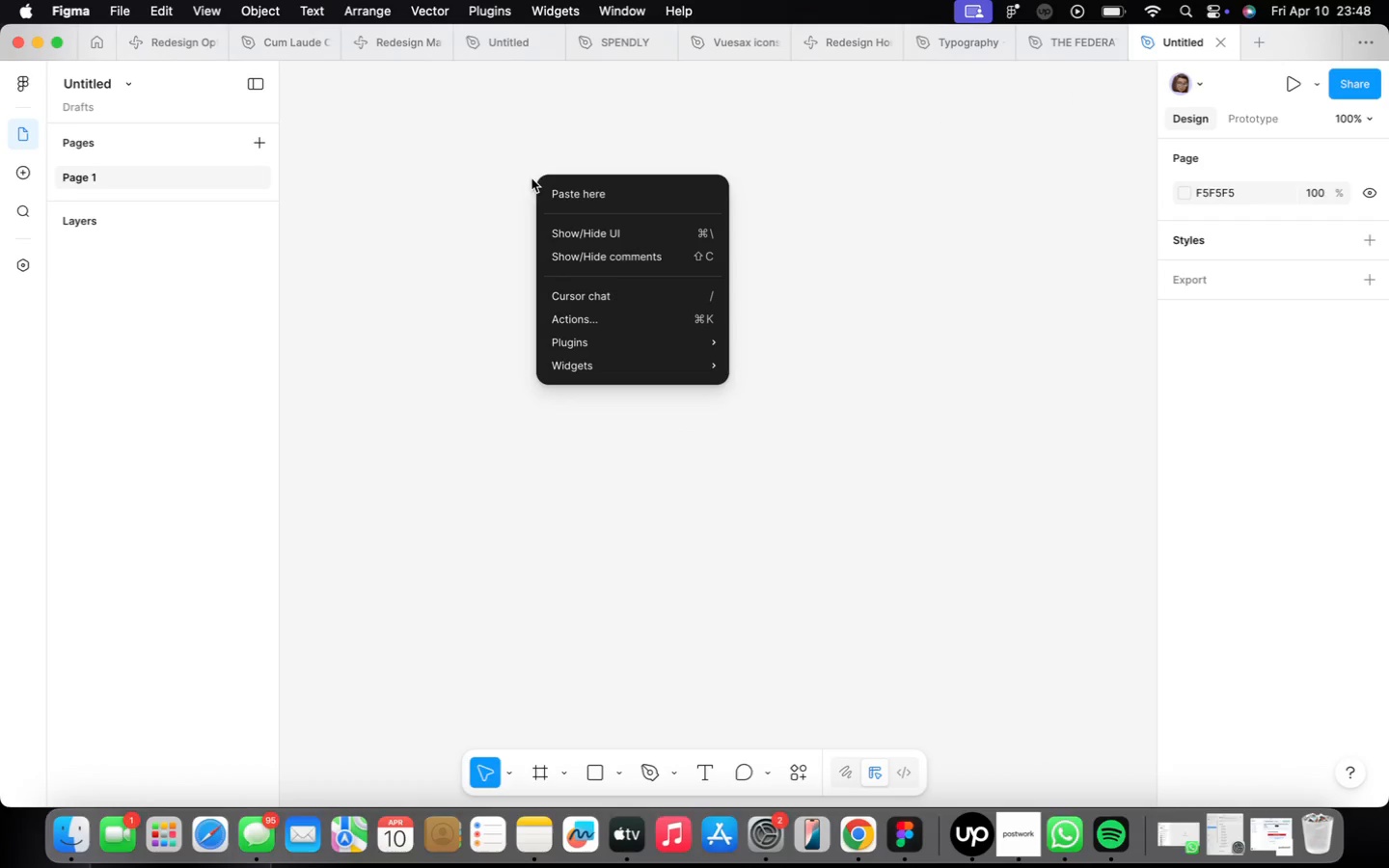 
left_click([553, 189])
 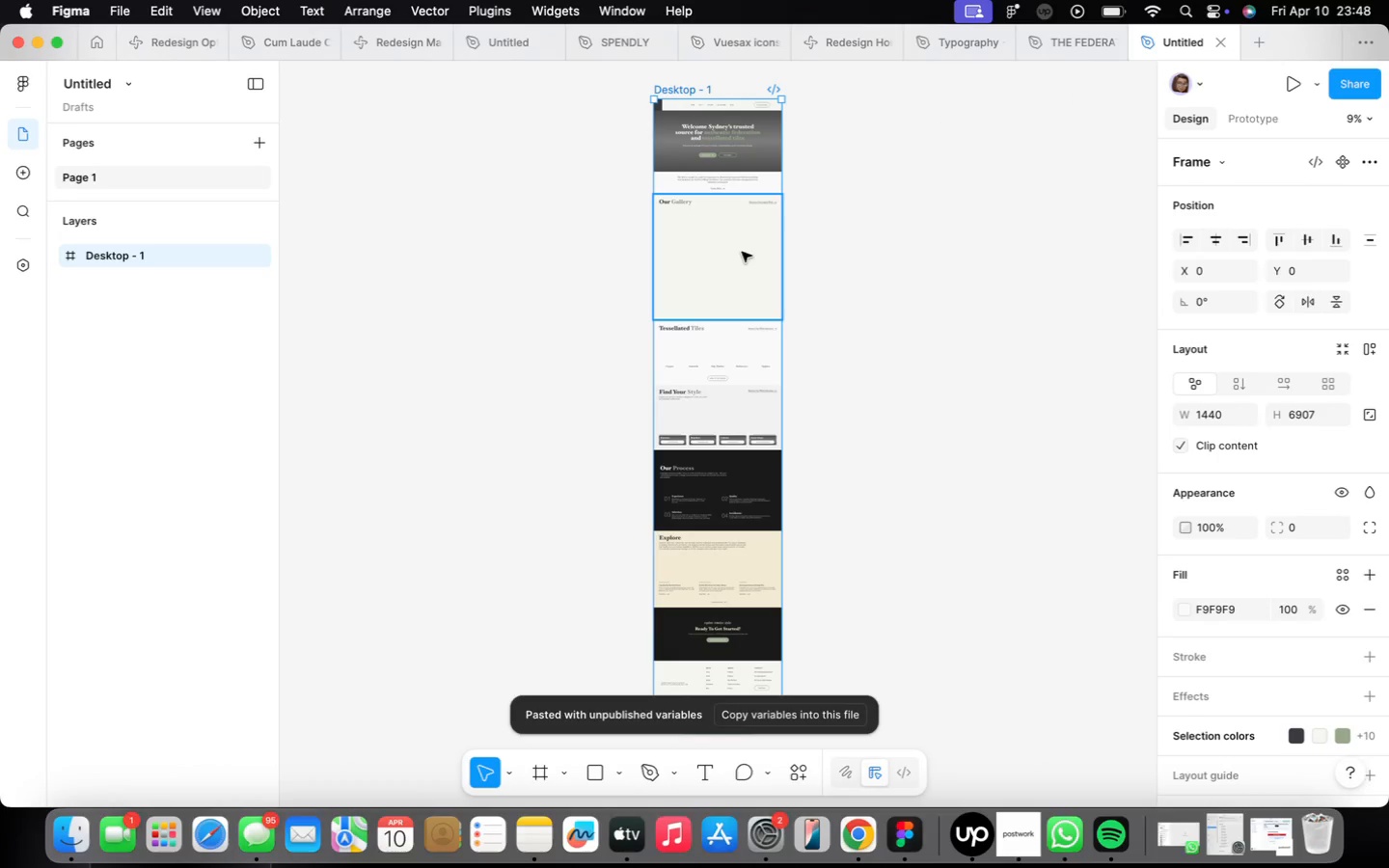 
left_click([750, 713])
 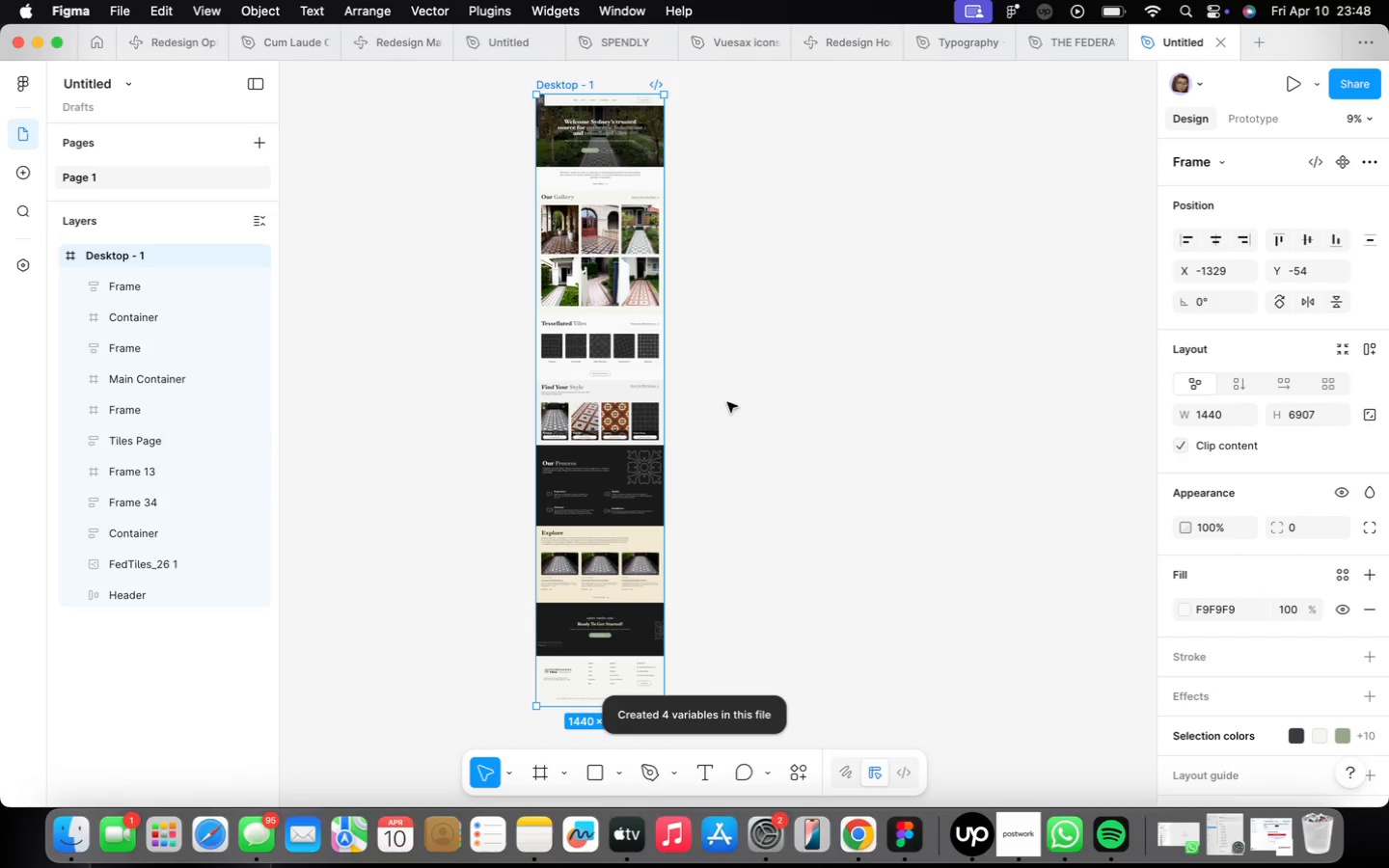 
left_click_drag(start_coordinate=[751, 335], to_coordinate=[634, 329])
 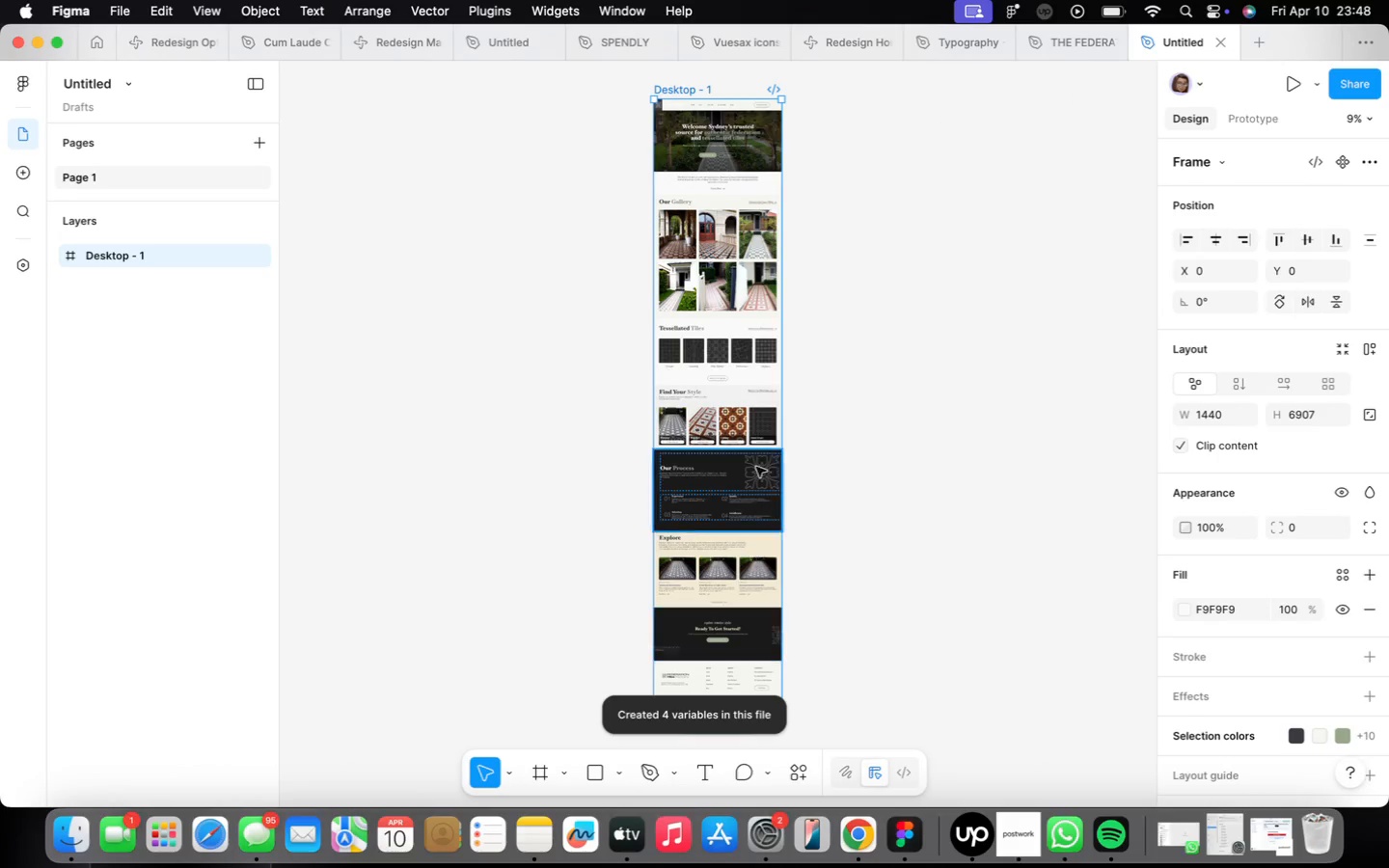 
left_click([1055, 39])
 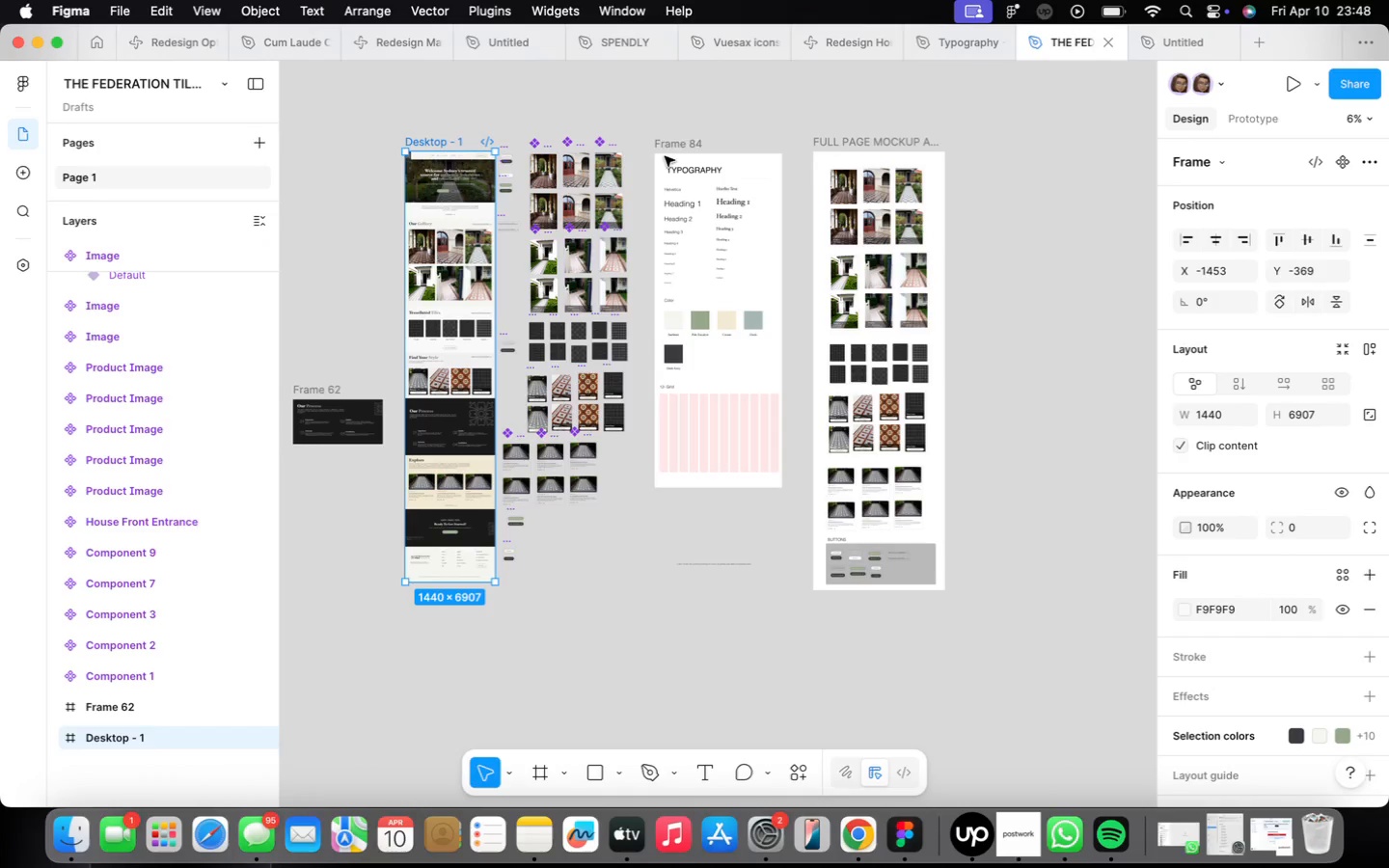 
left_click([665, 147])
 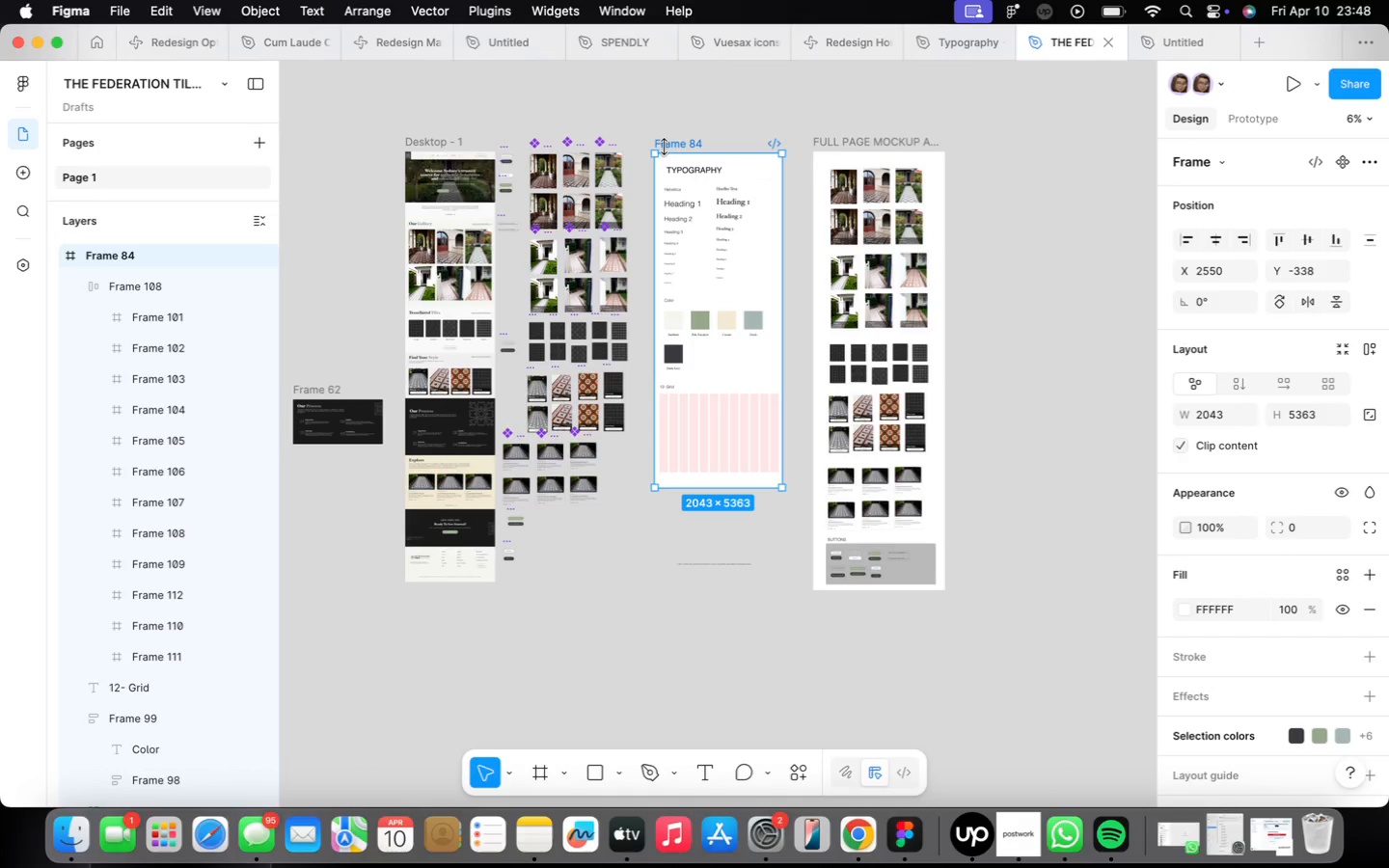 
double_click([667, 144])
 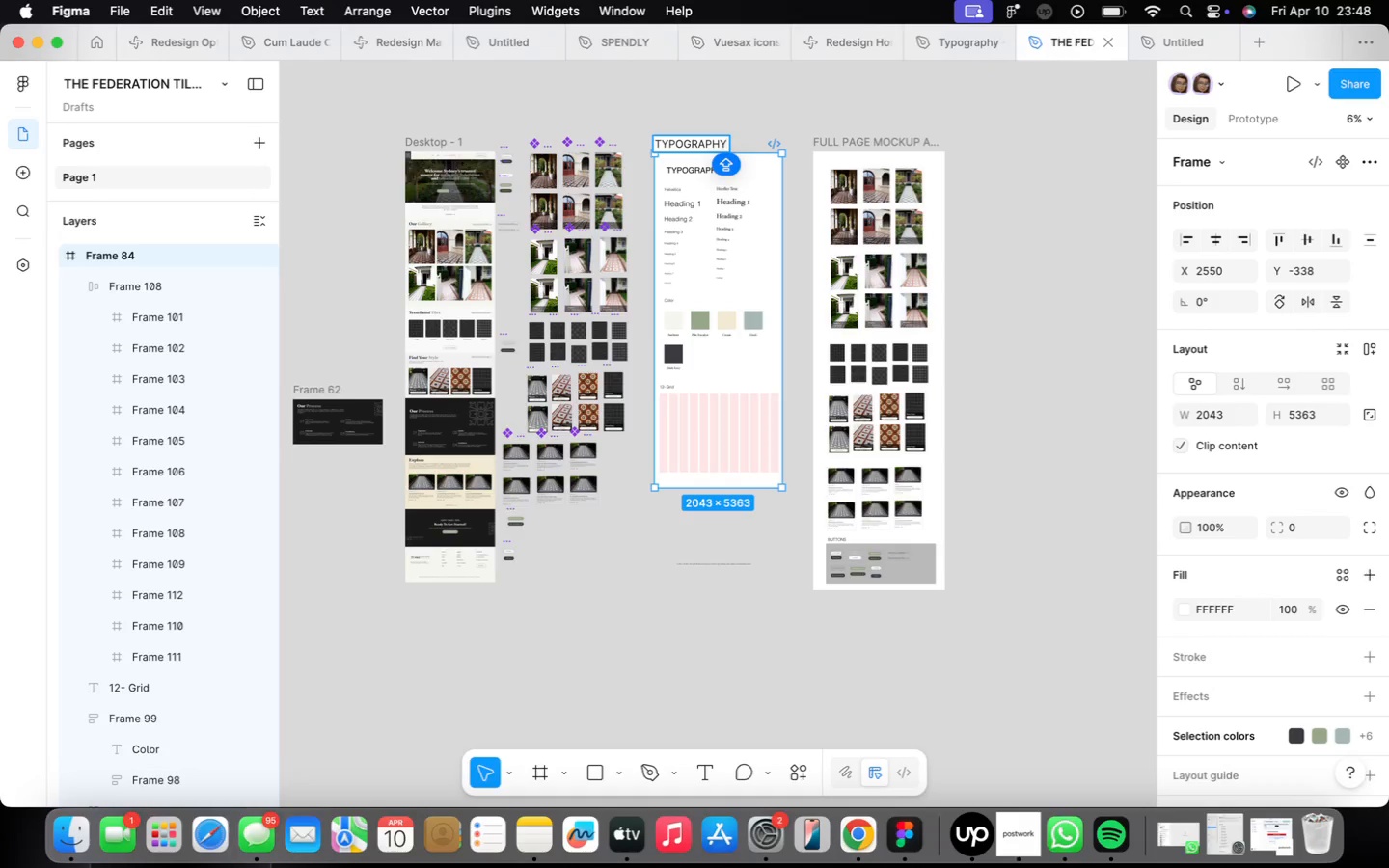 
type(TYPOGRAPHY)
 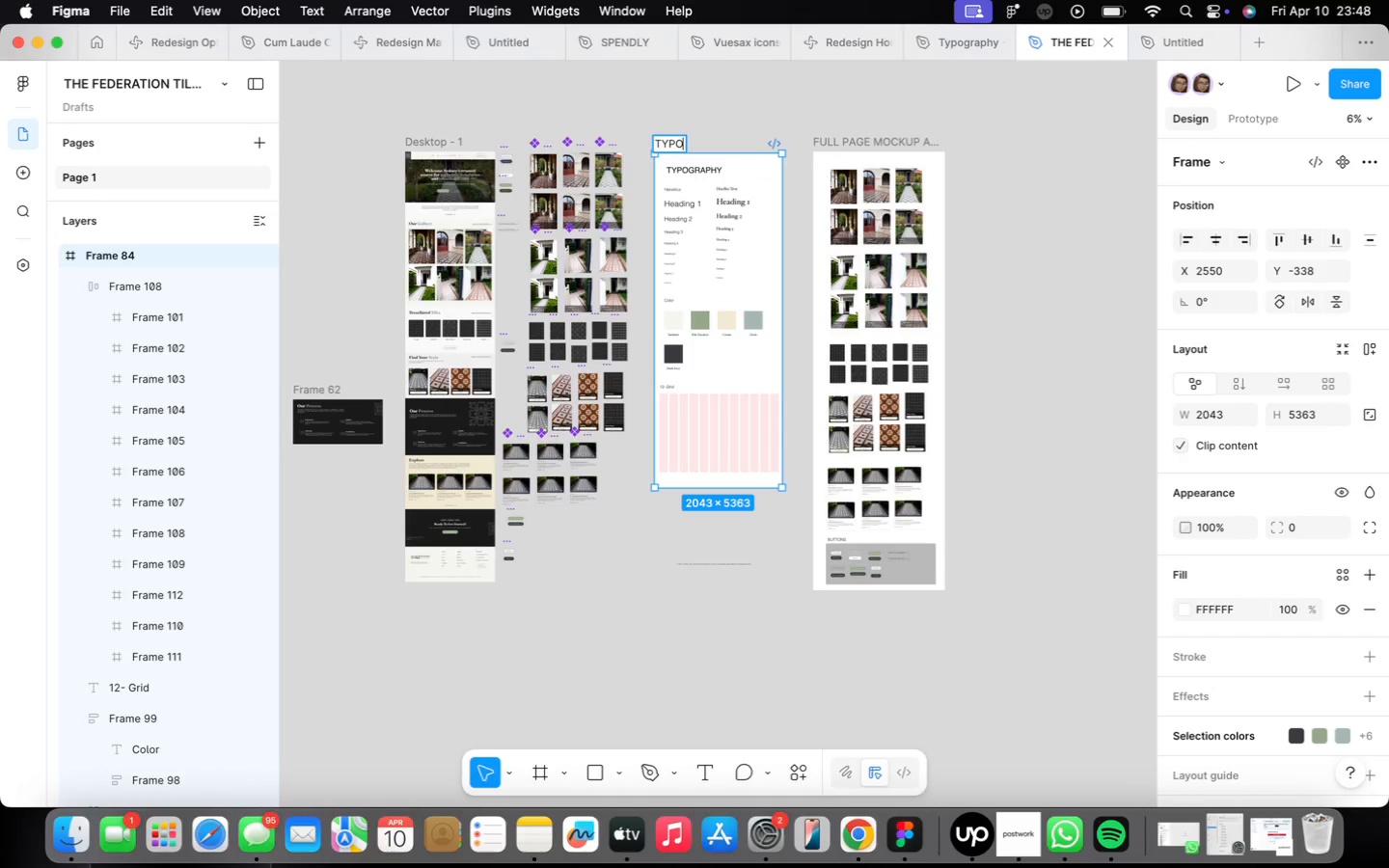 
left_click([686, 141])
 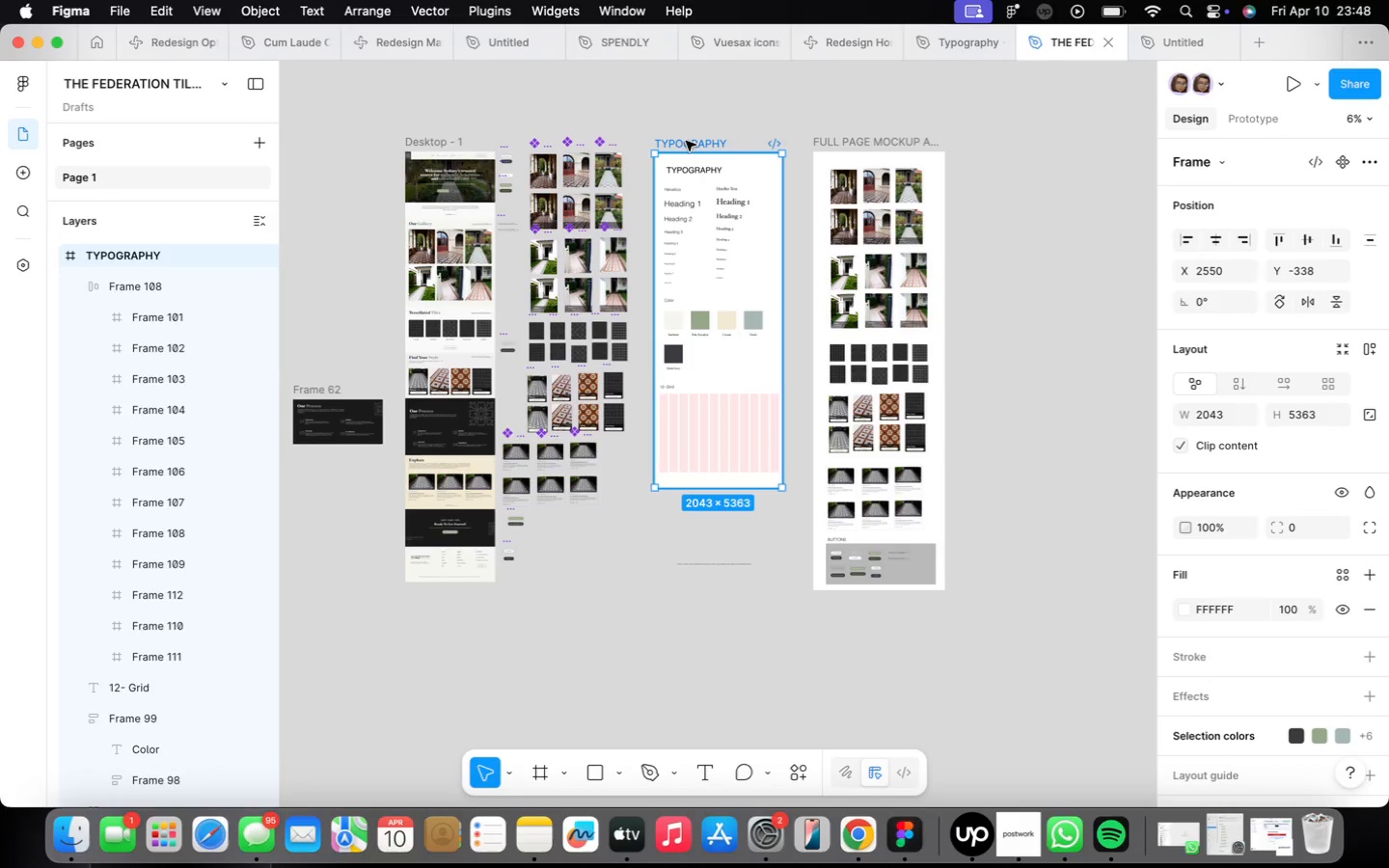 
right_click([686, 141])
 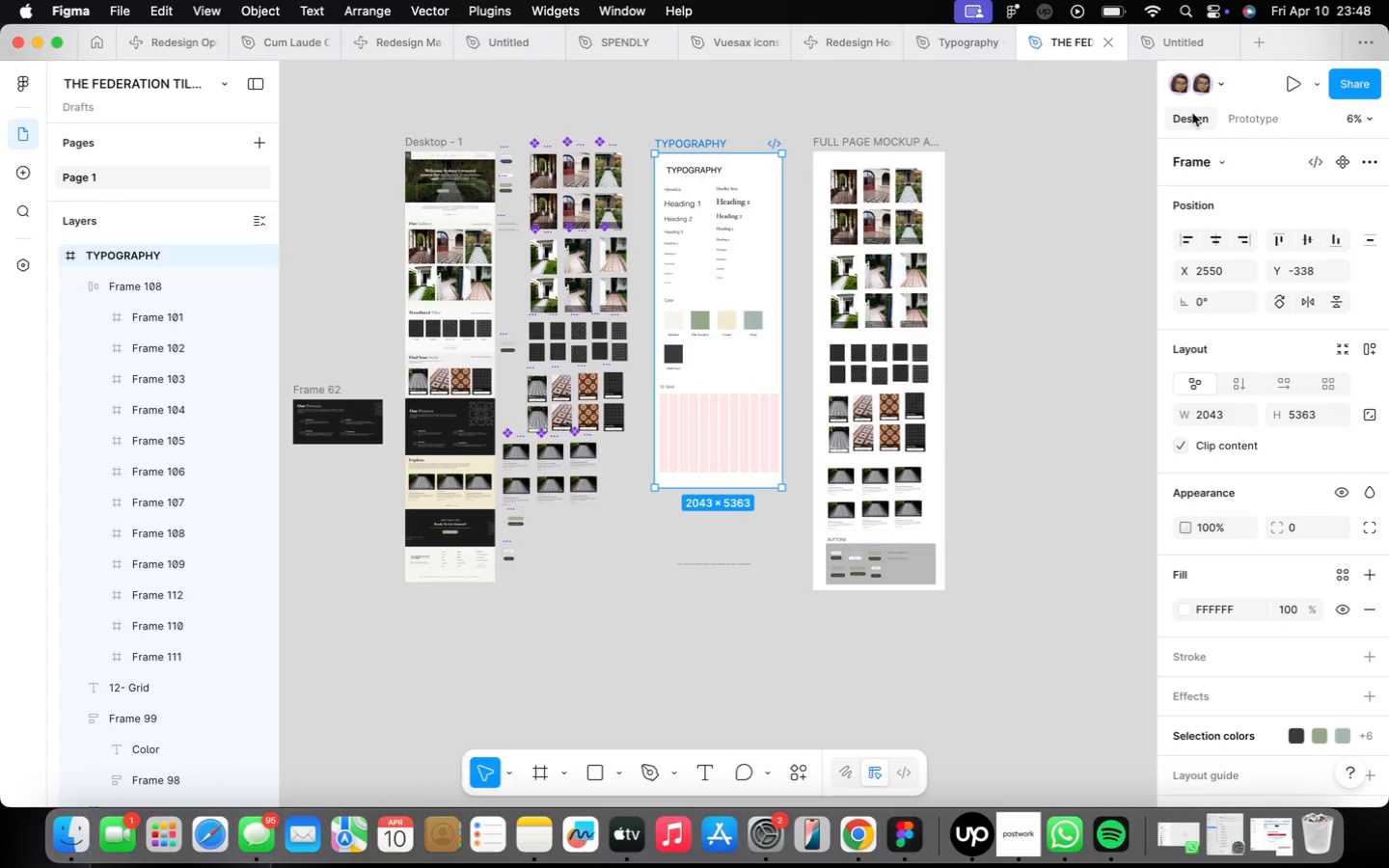 
left_click([1162, 52])
 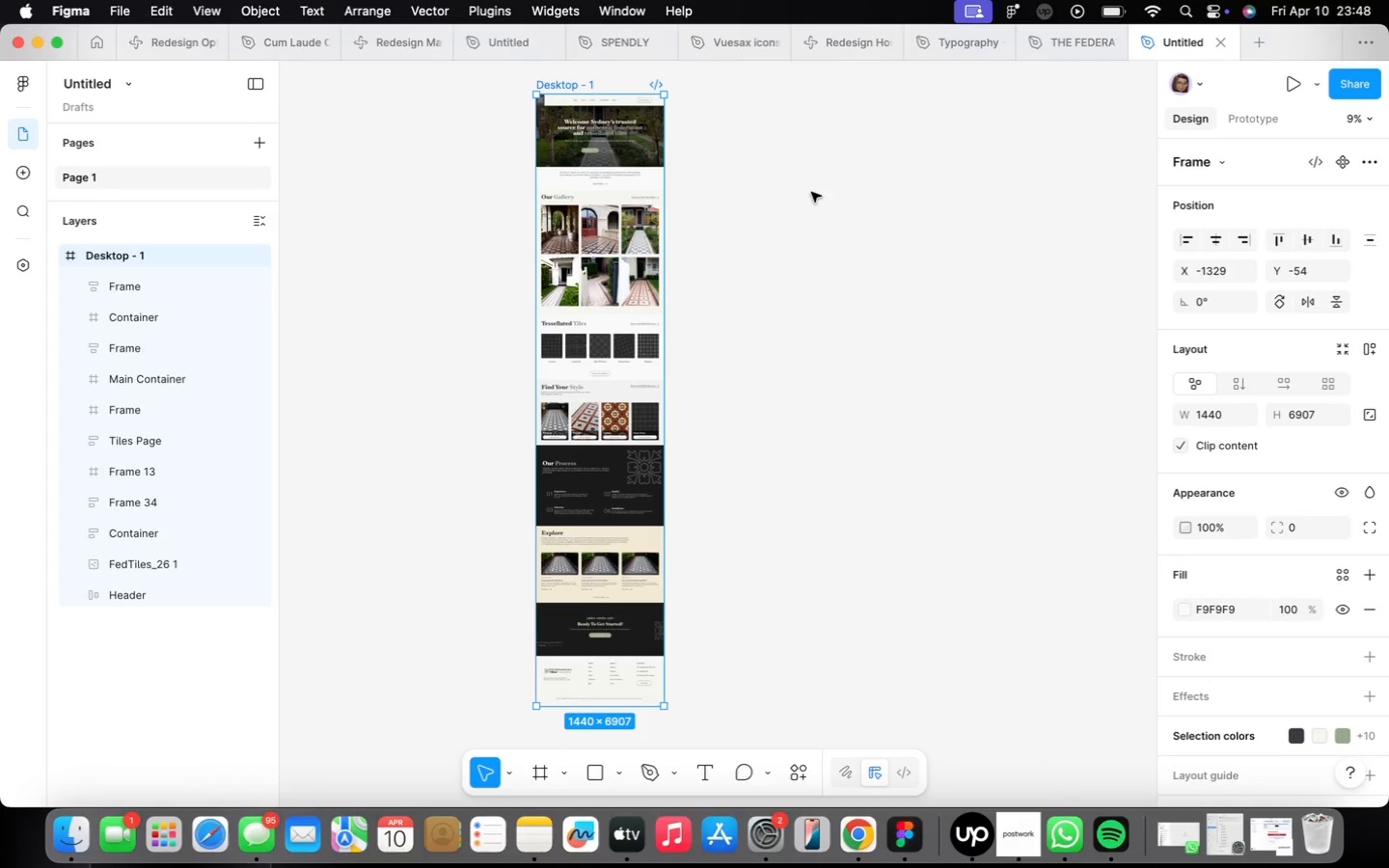 
left_click([781, 171])
 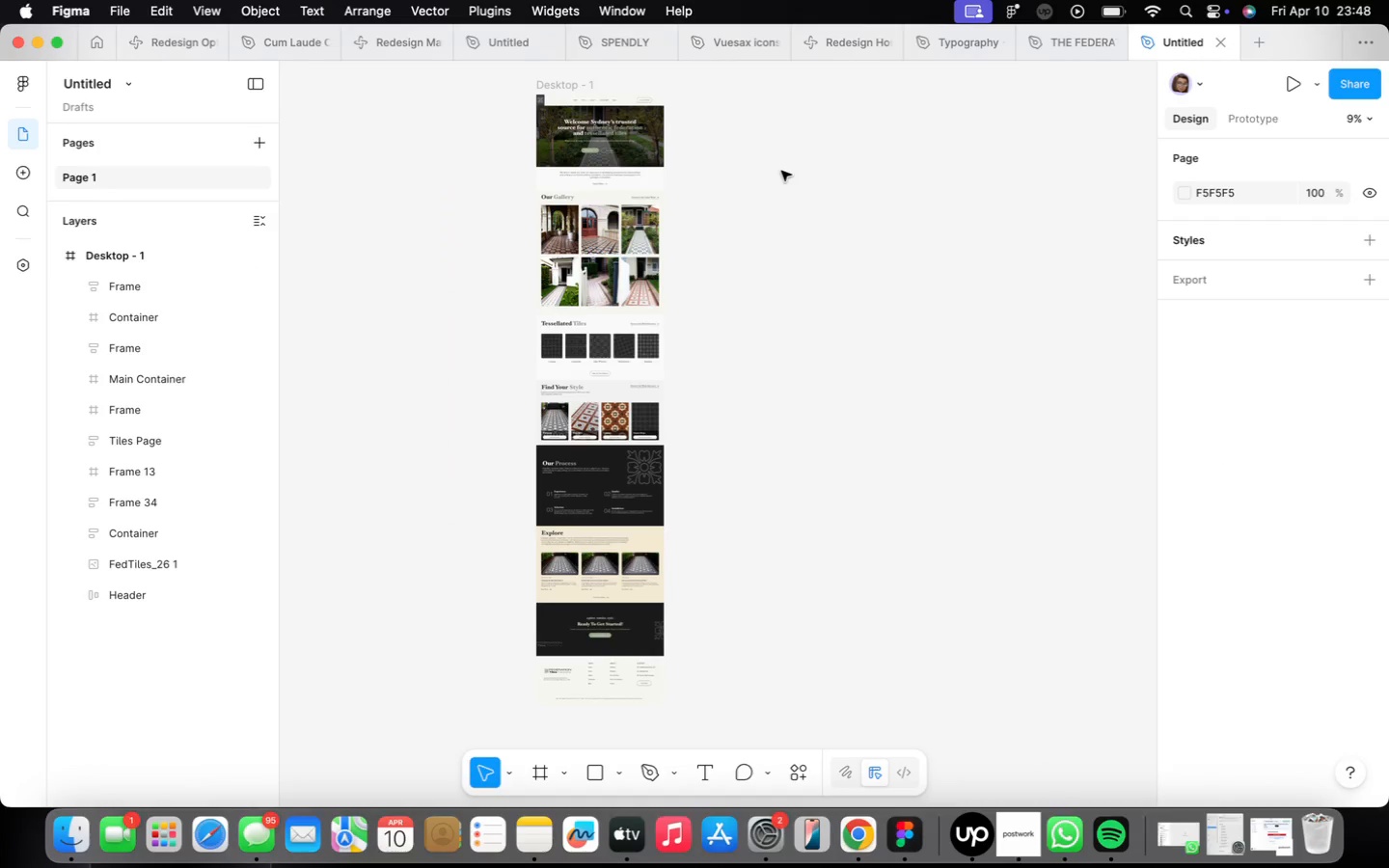 
right_click([781, 171])
 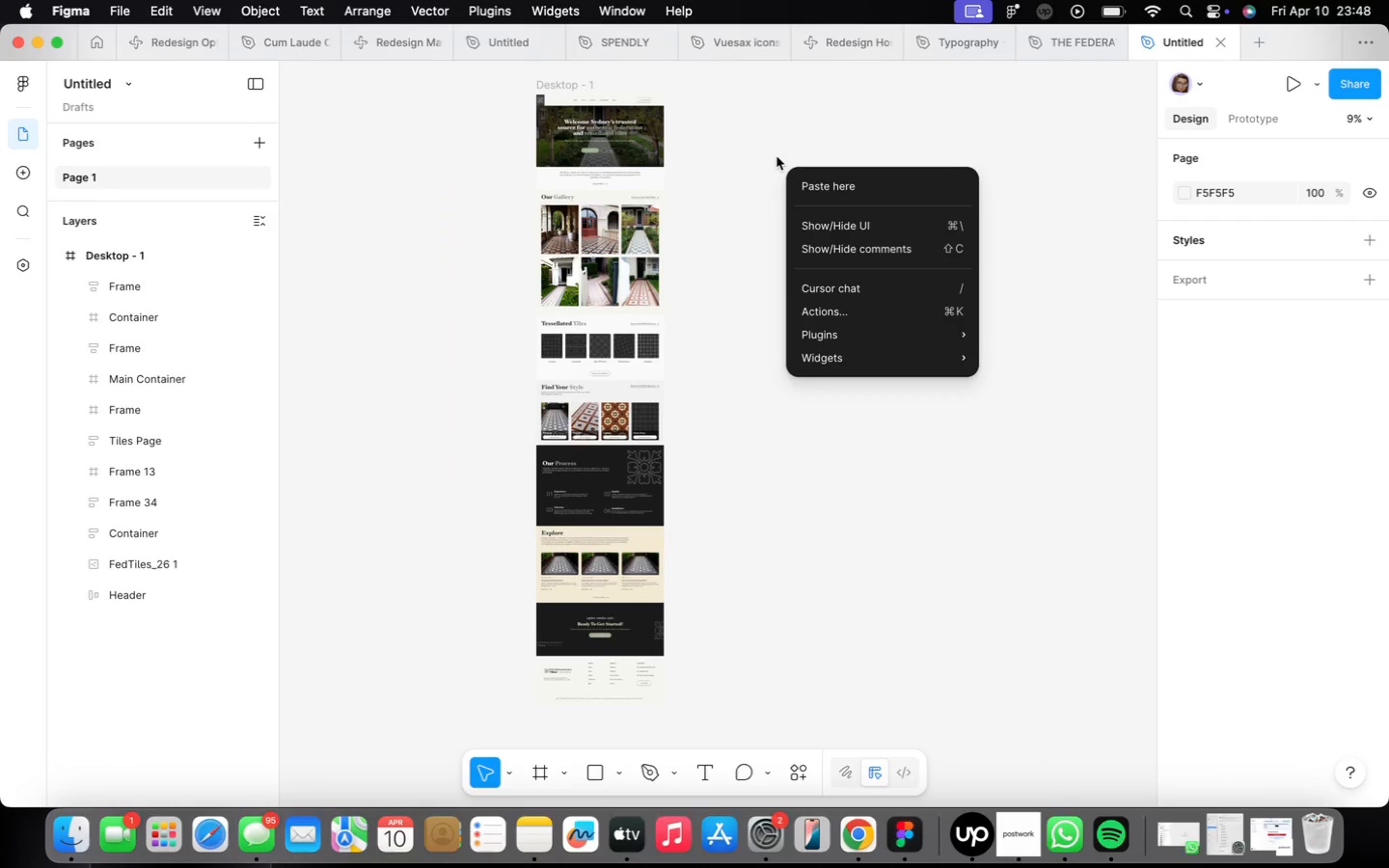 
left_click([835, 193])
 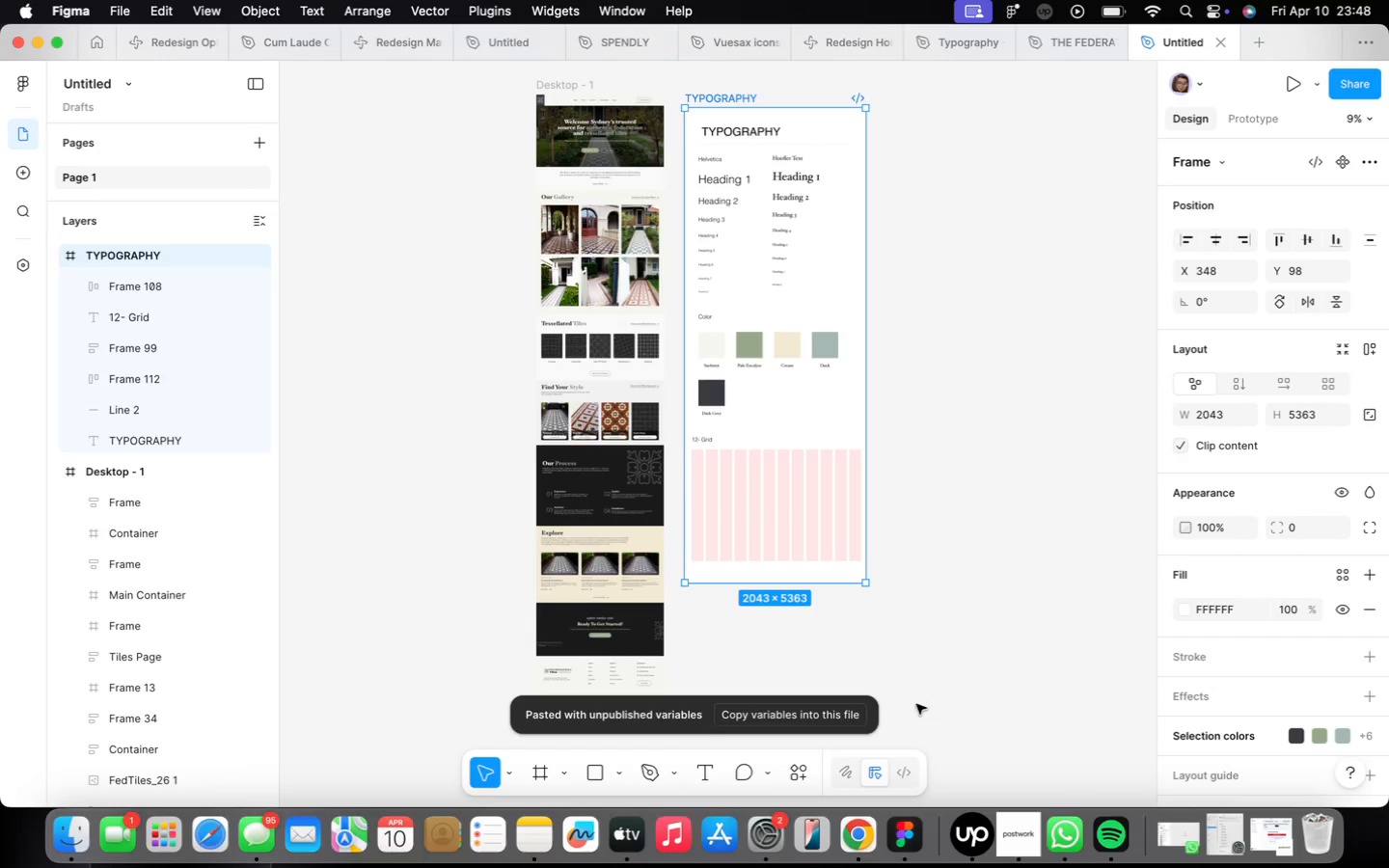 
left_click_drag(start_coordinate=[901, 254], to_coordinate=[751, 167])
 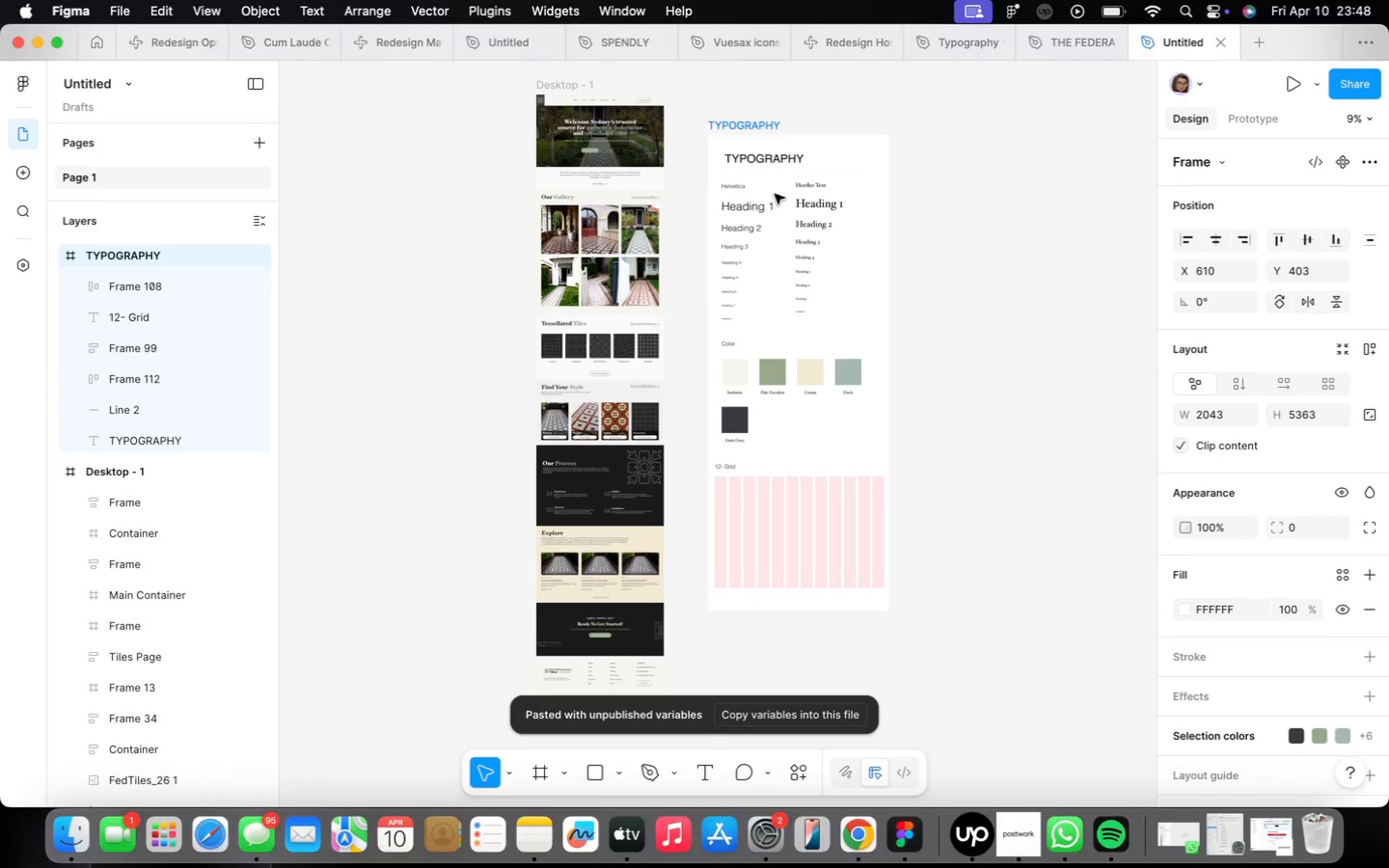 
left_click([1017, 826])